 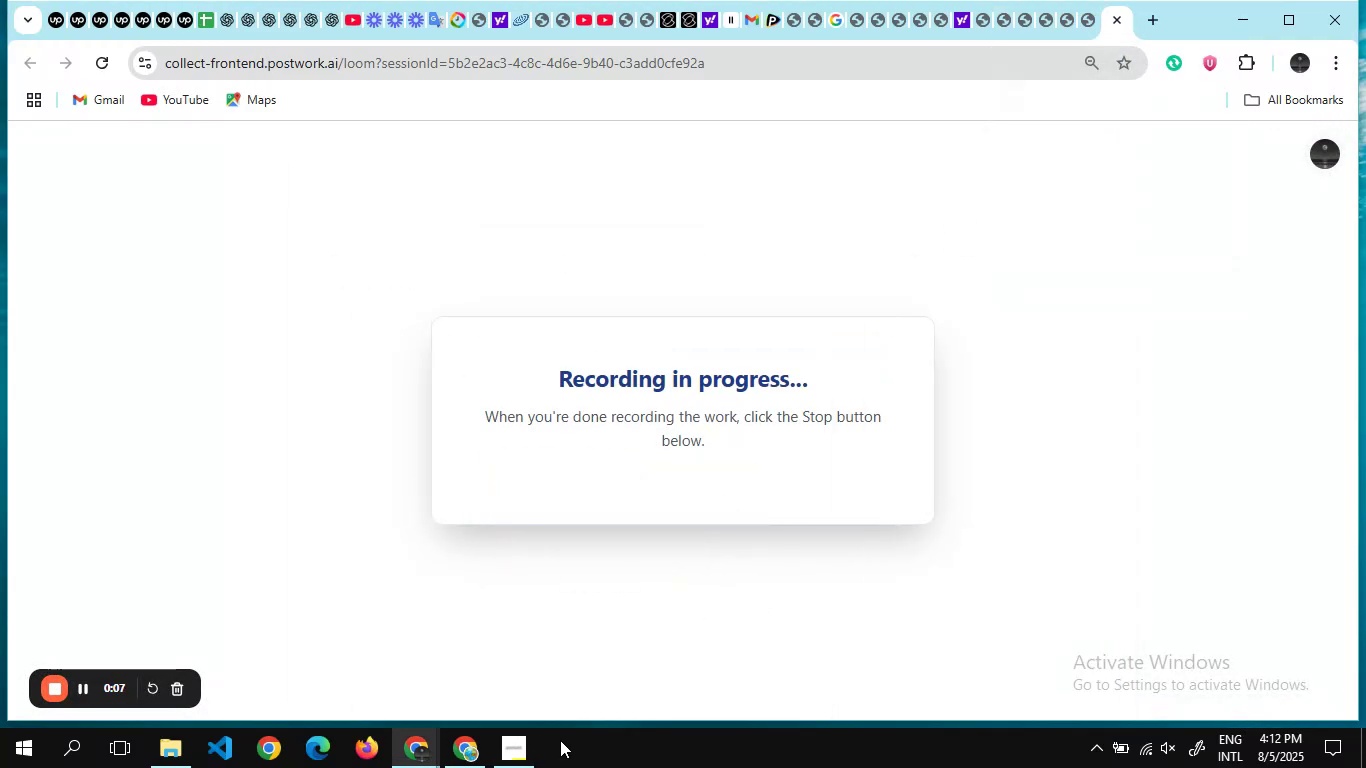 
left_click([330, 12])
 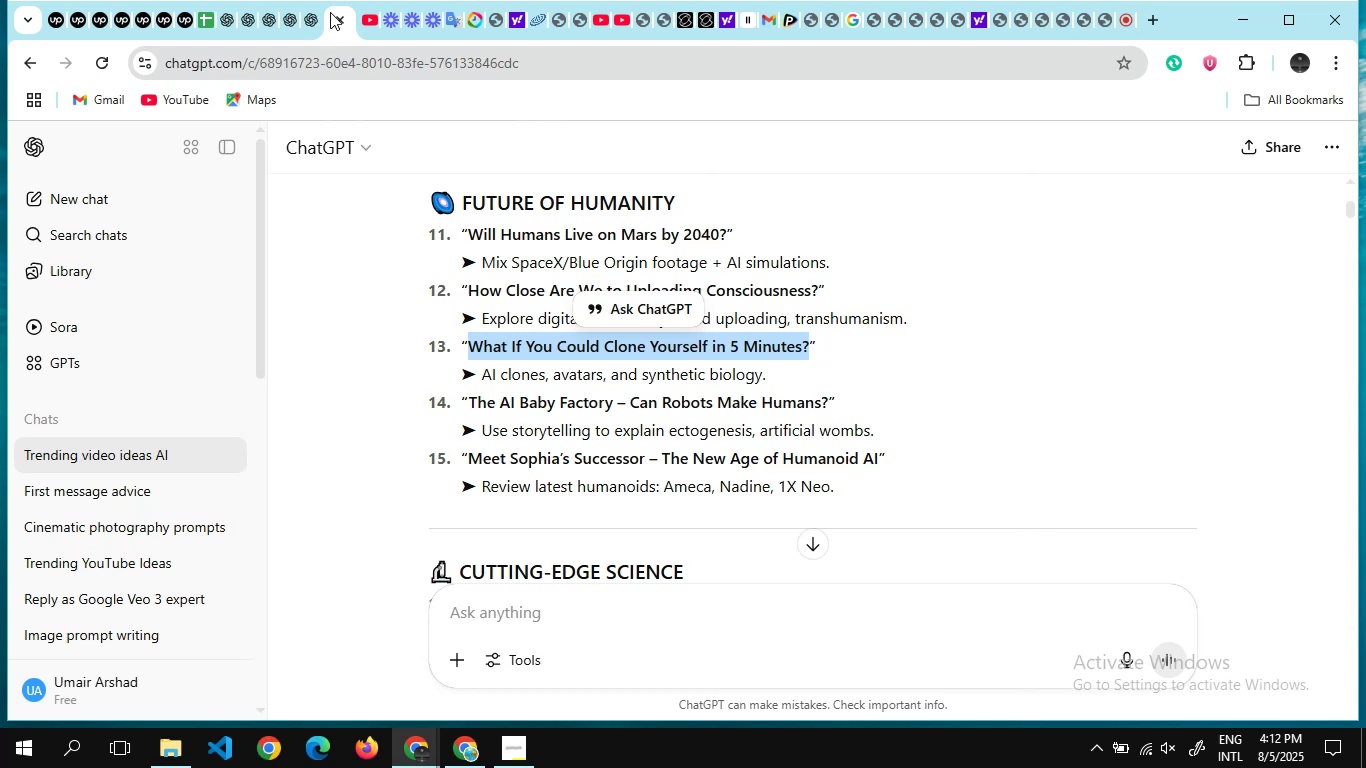 
wait(11.9)
 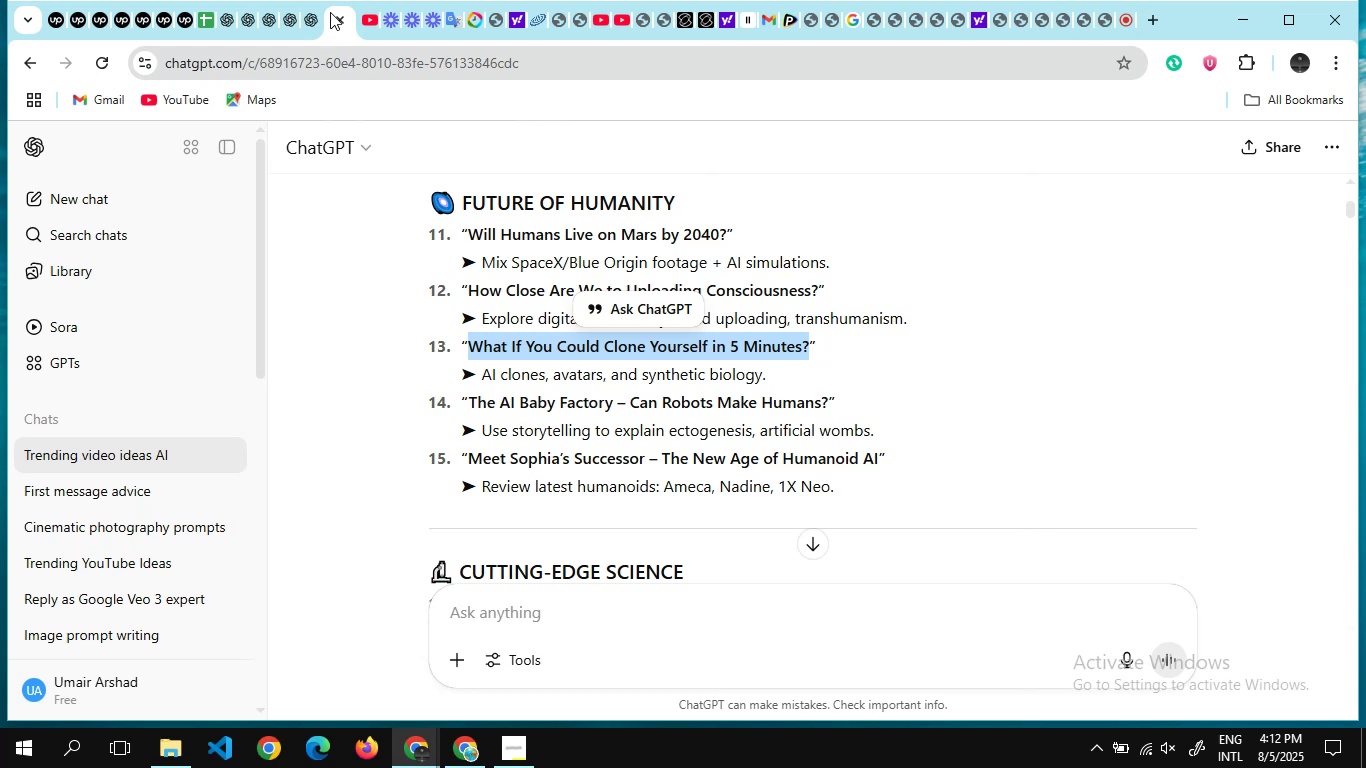 
left_click([543, 300])
 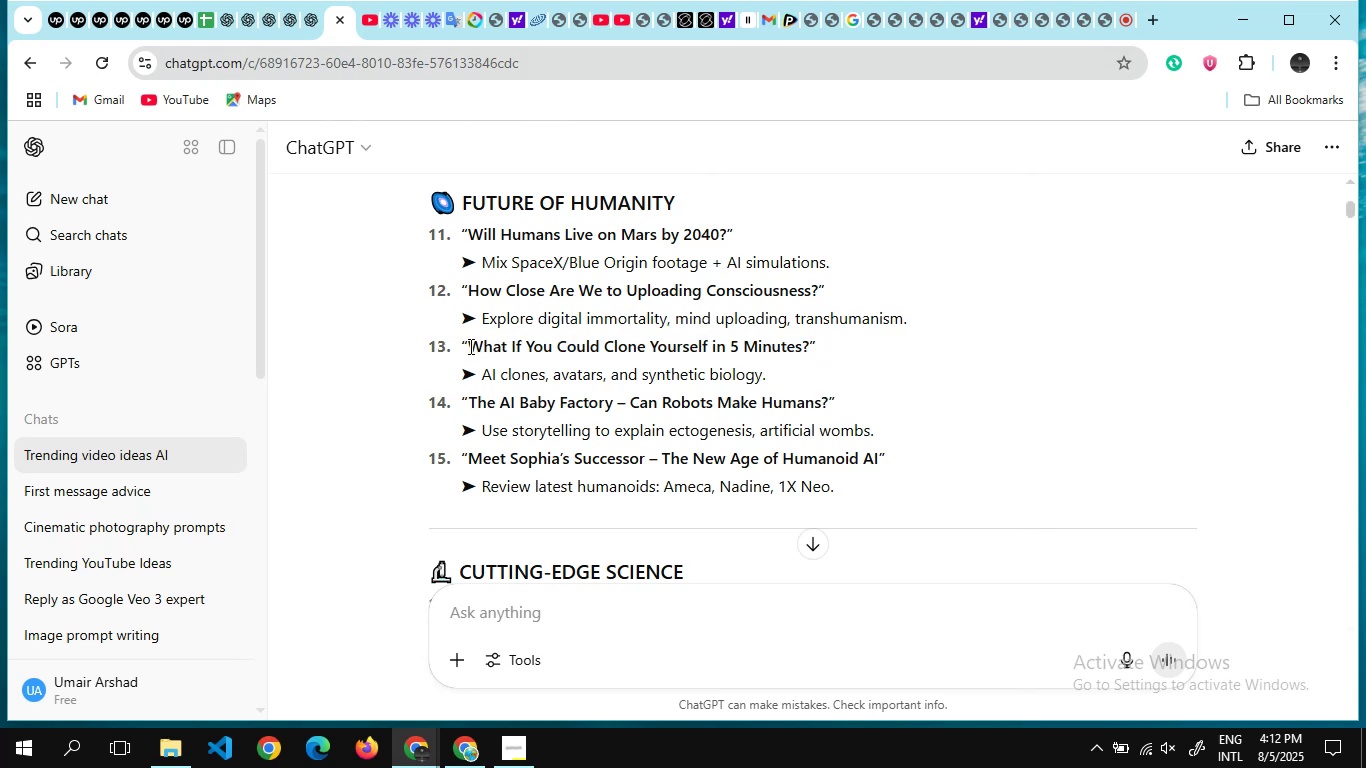 
left_click_drag(start_coordinate=[469, 348], to_coordinate=[807, 335])
 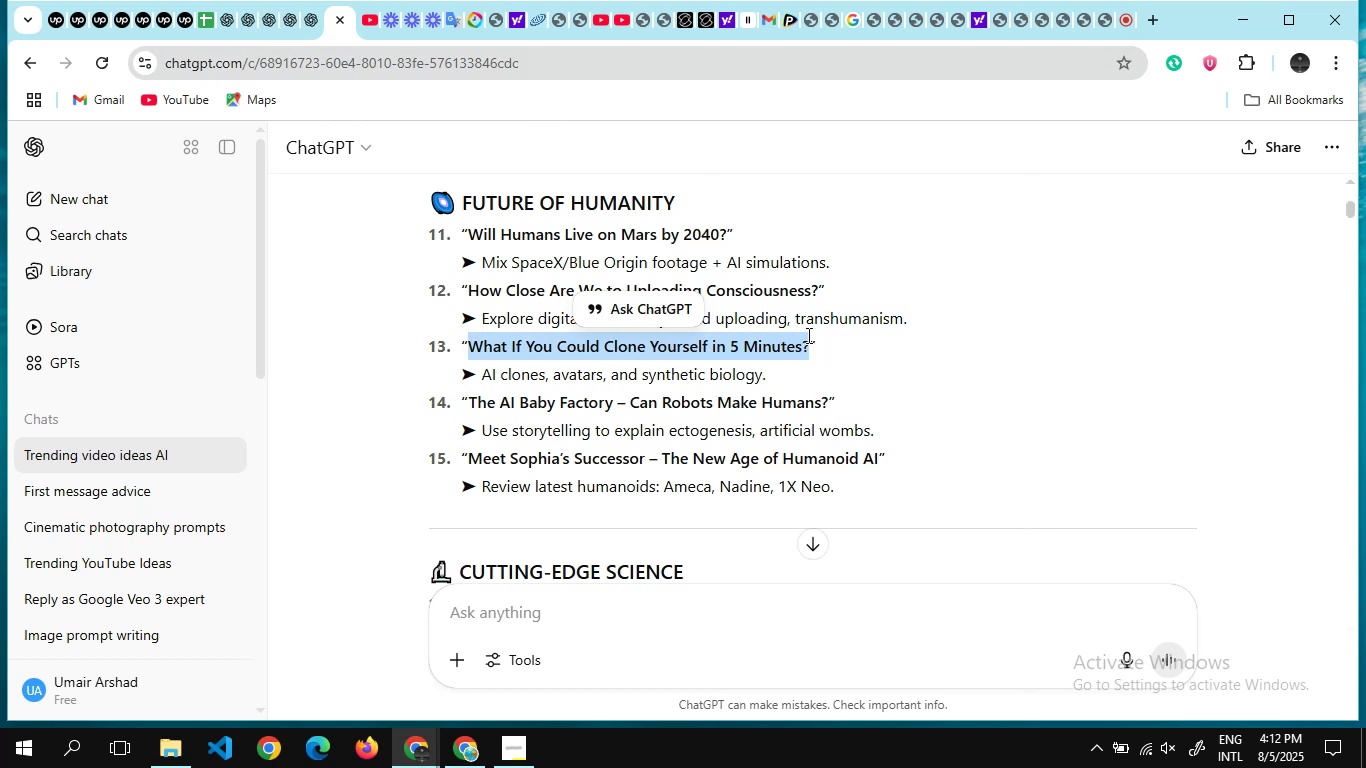 
hold_key(key=ControlLeft, duration=1.21)
 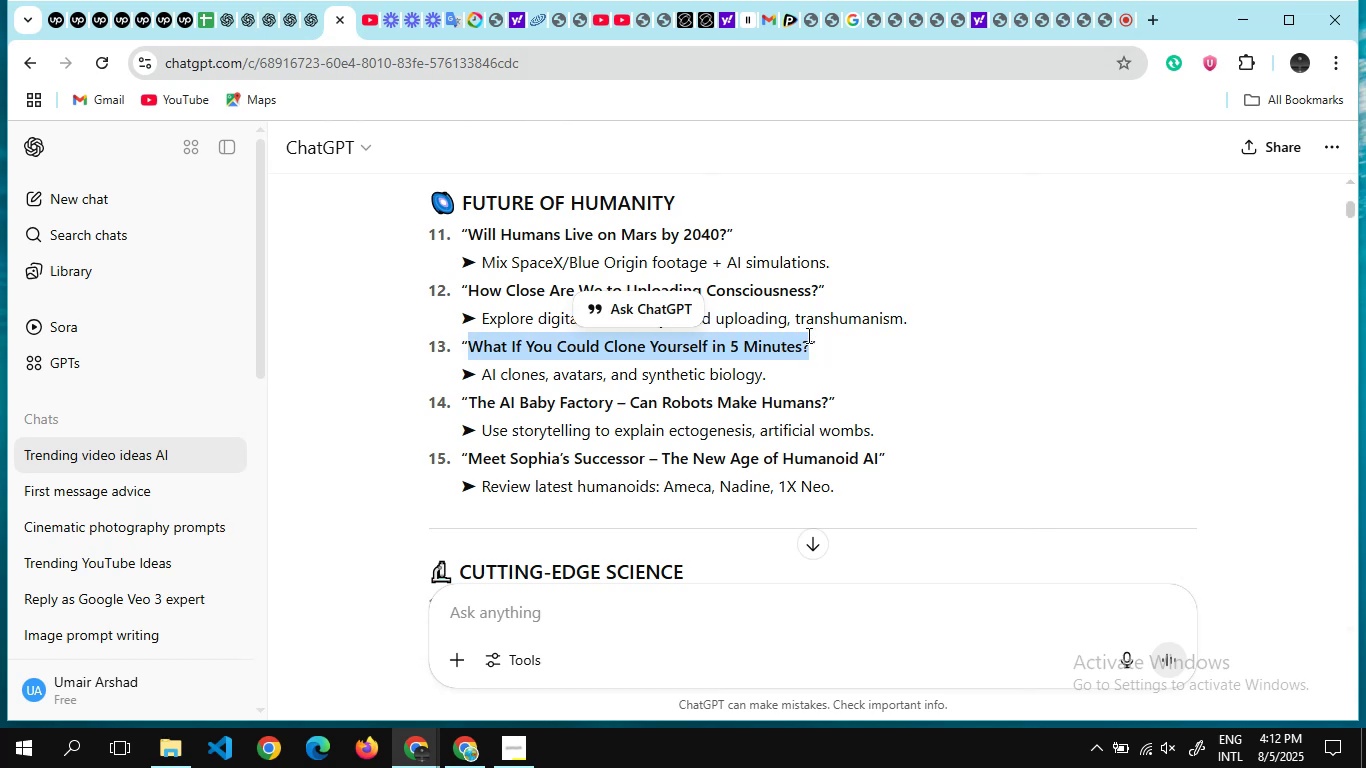 
hold_key(key=C, duration=0.38)
 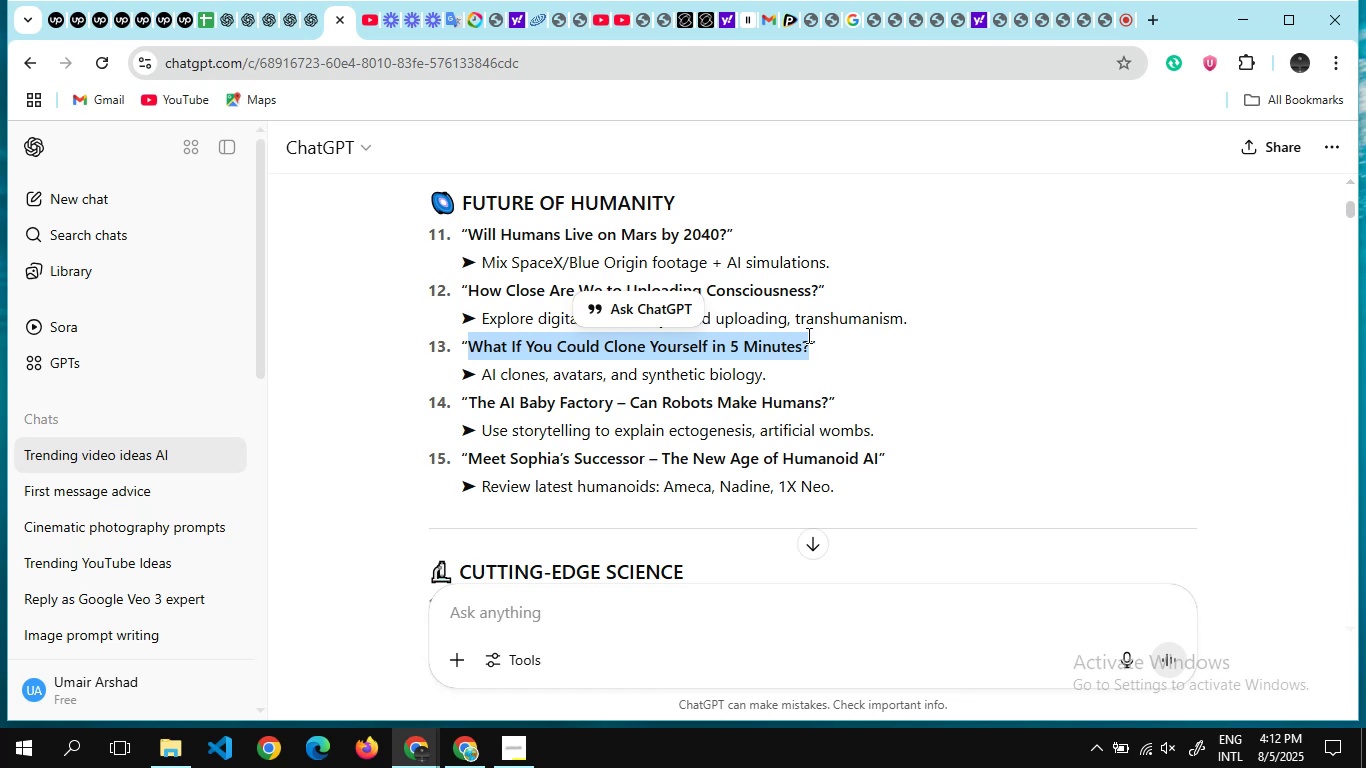 
wait(5.16)
 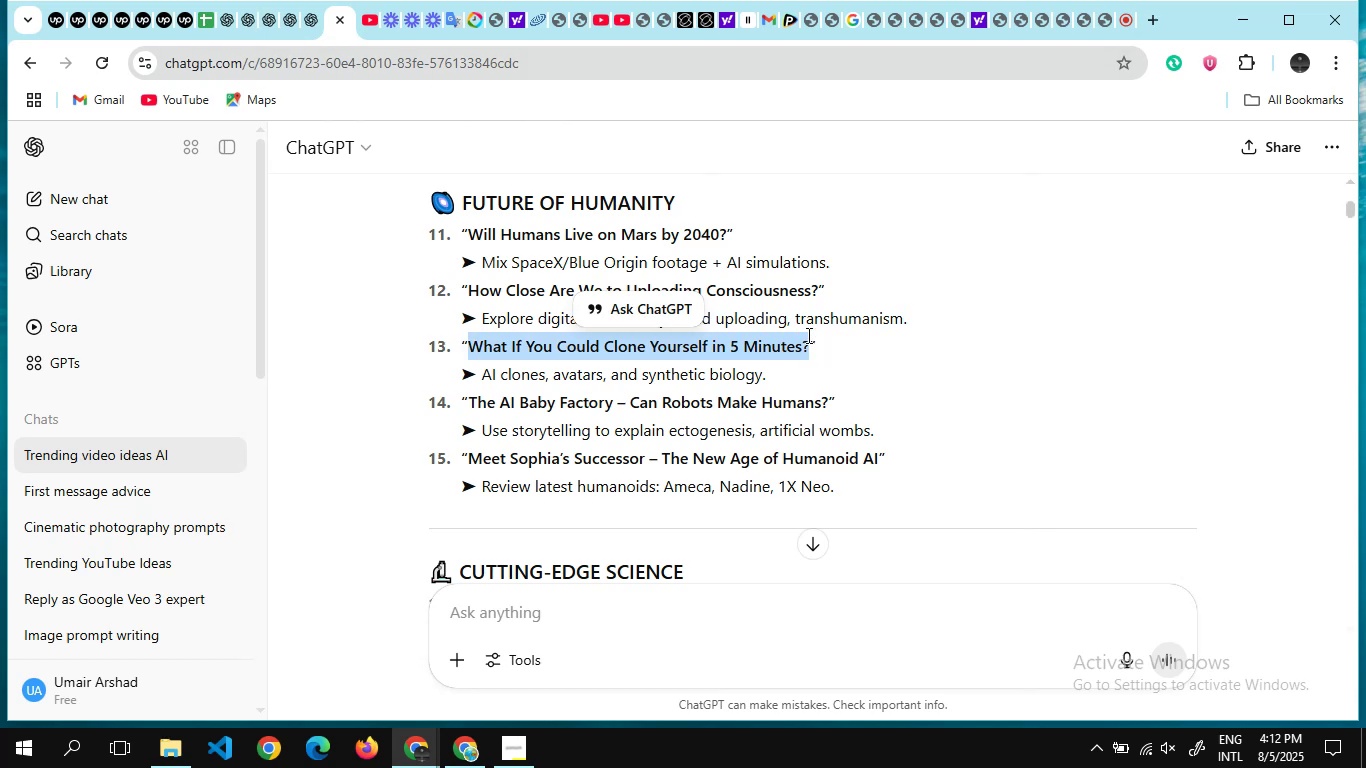 
left_click([525, 611])
 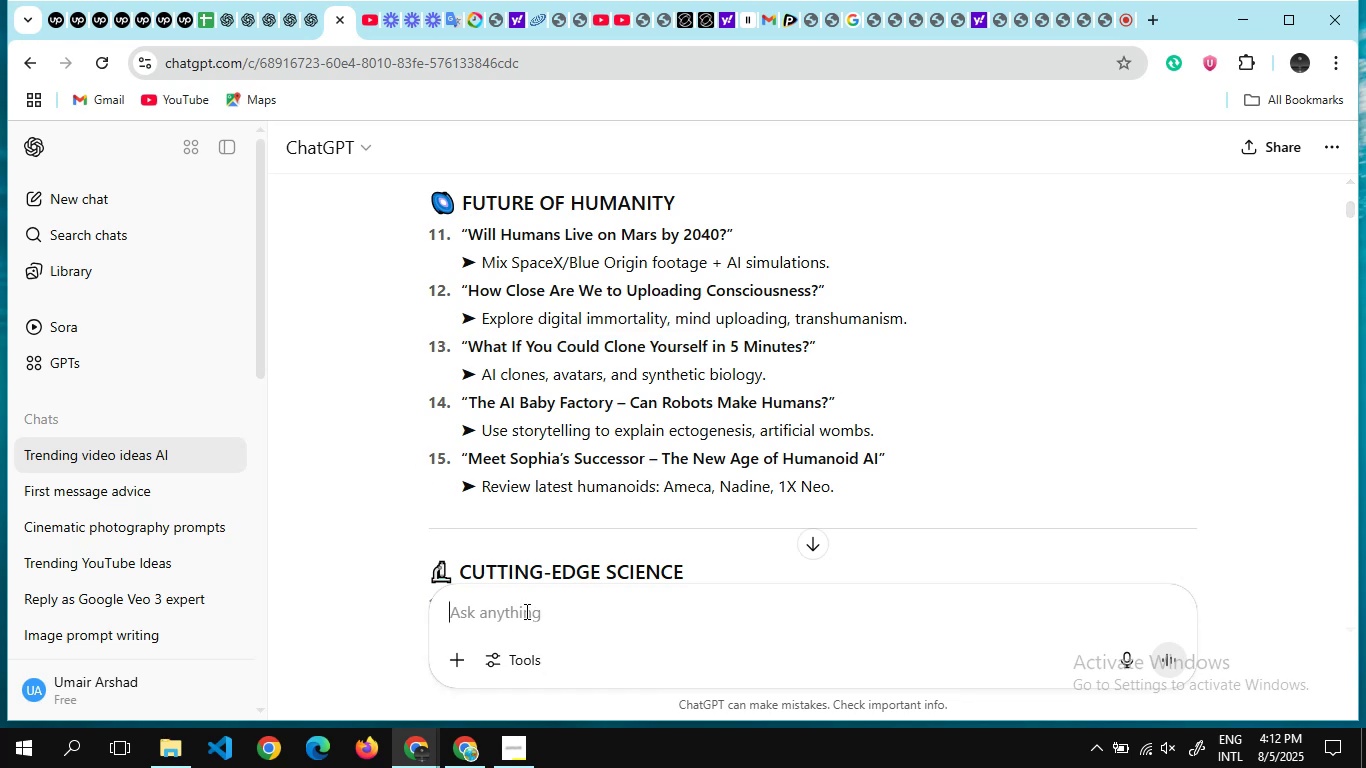 
type(create 6 )
 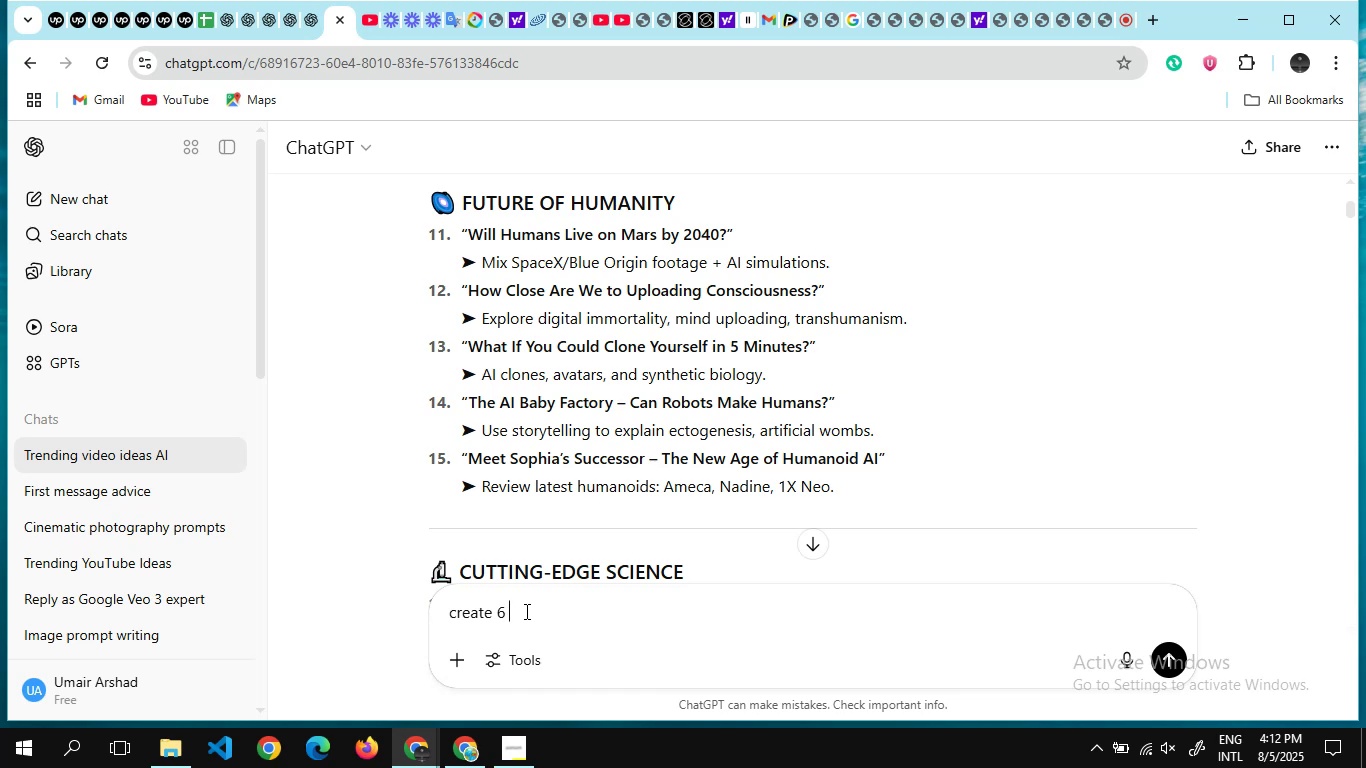 
wait(5.1)
 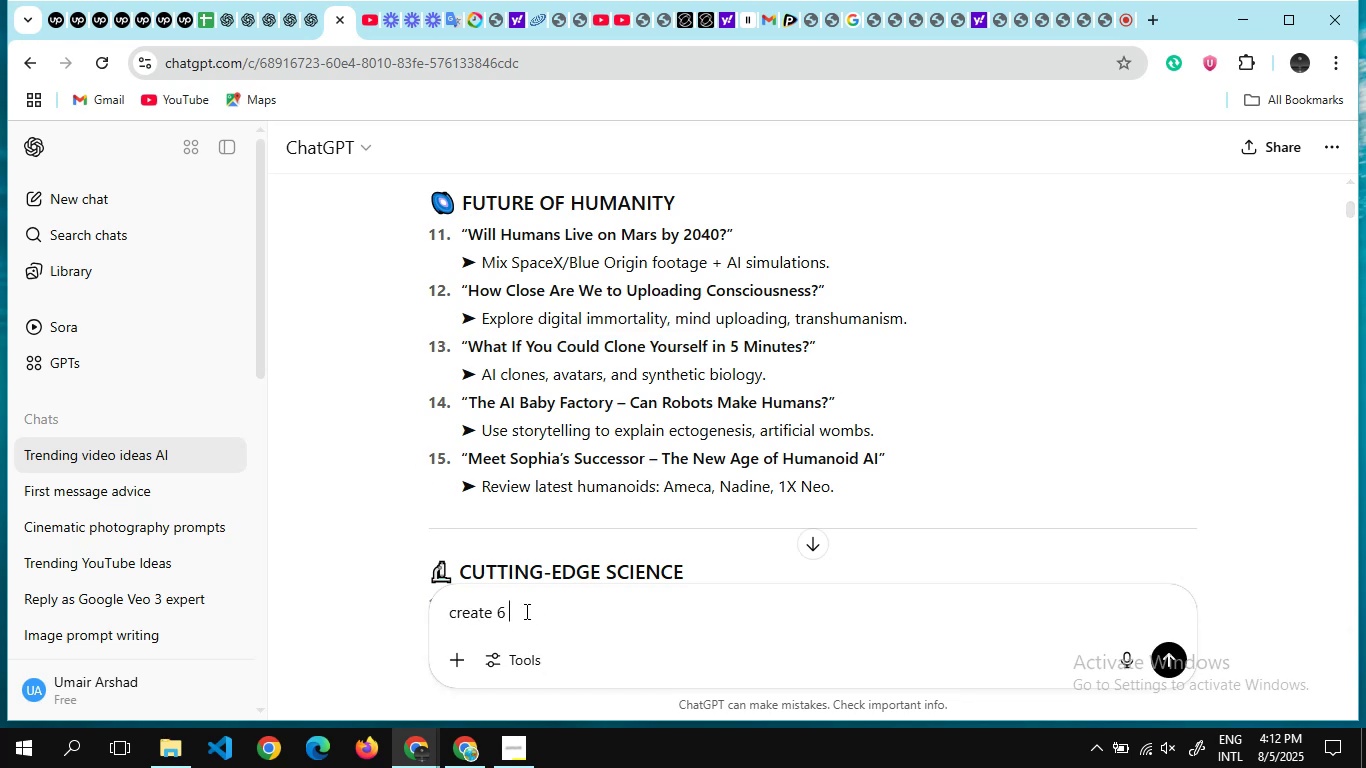 
type(eye catching )
 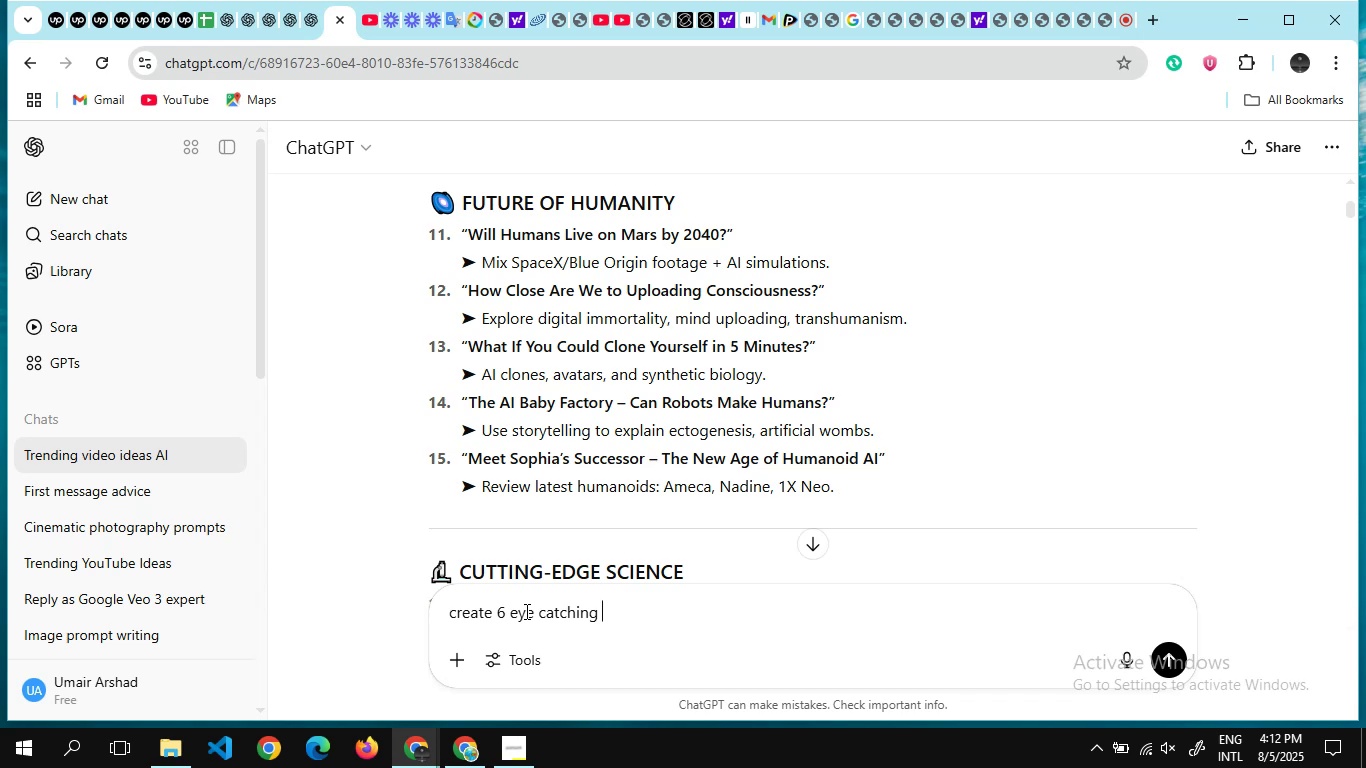 
wait(7.44)
 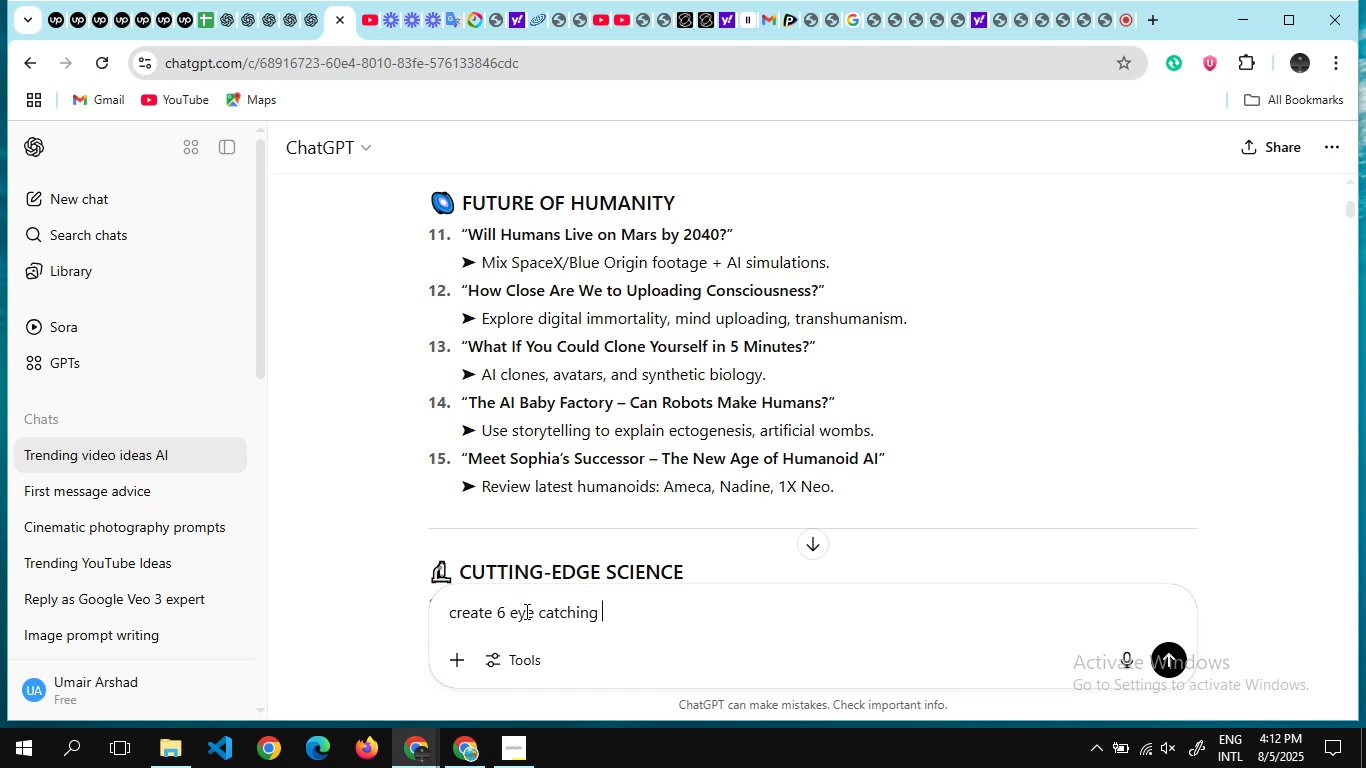 
type(detailed prompts of it "")
 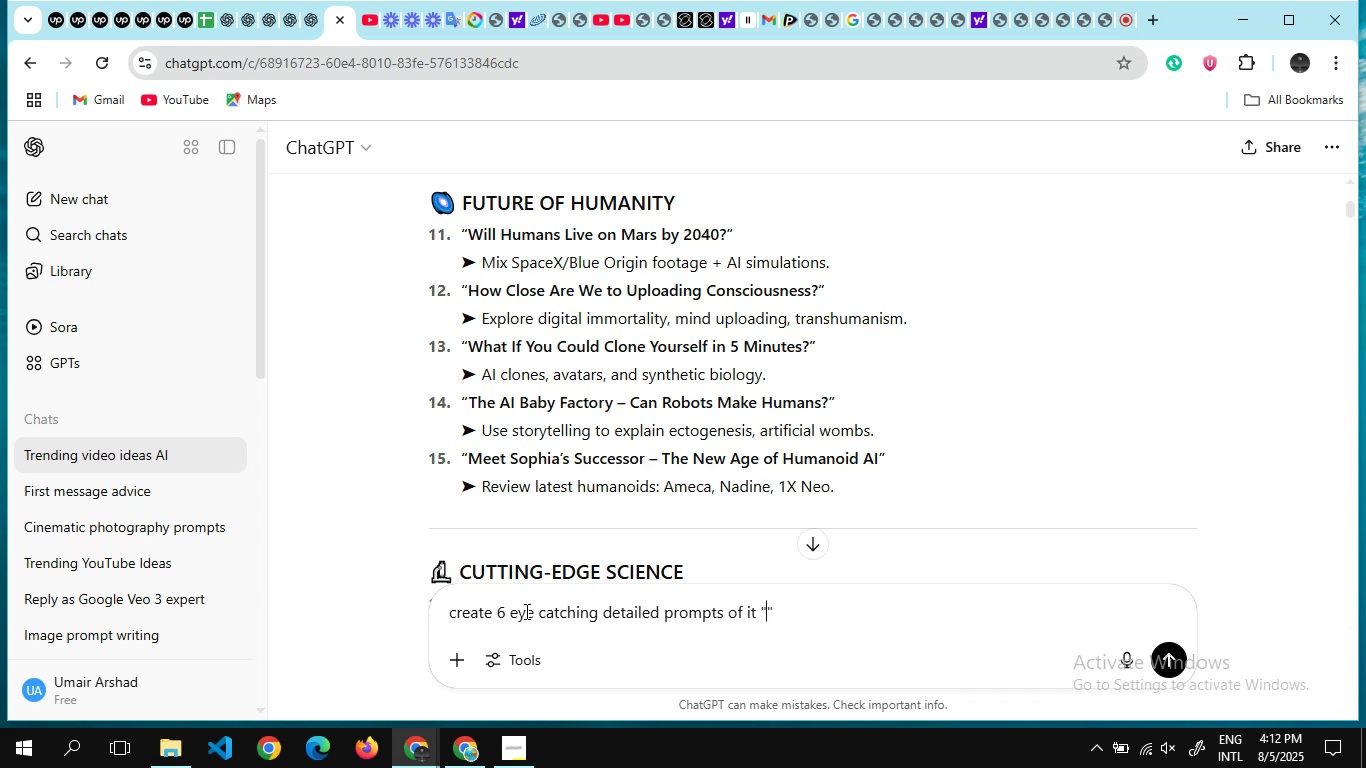 
 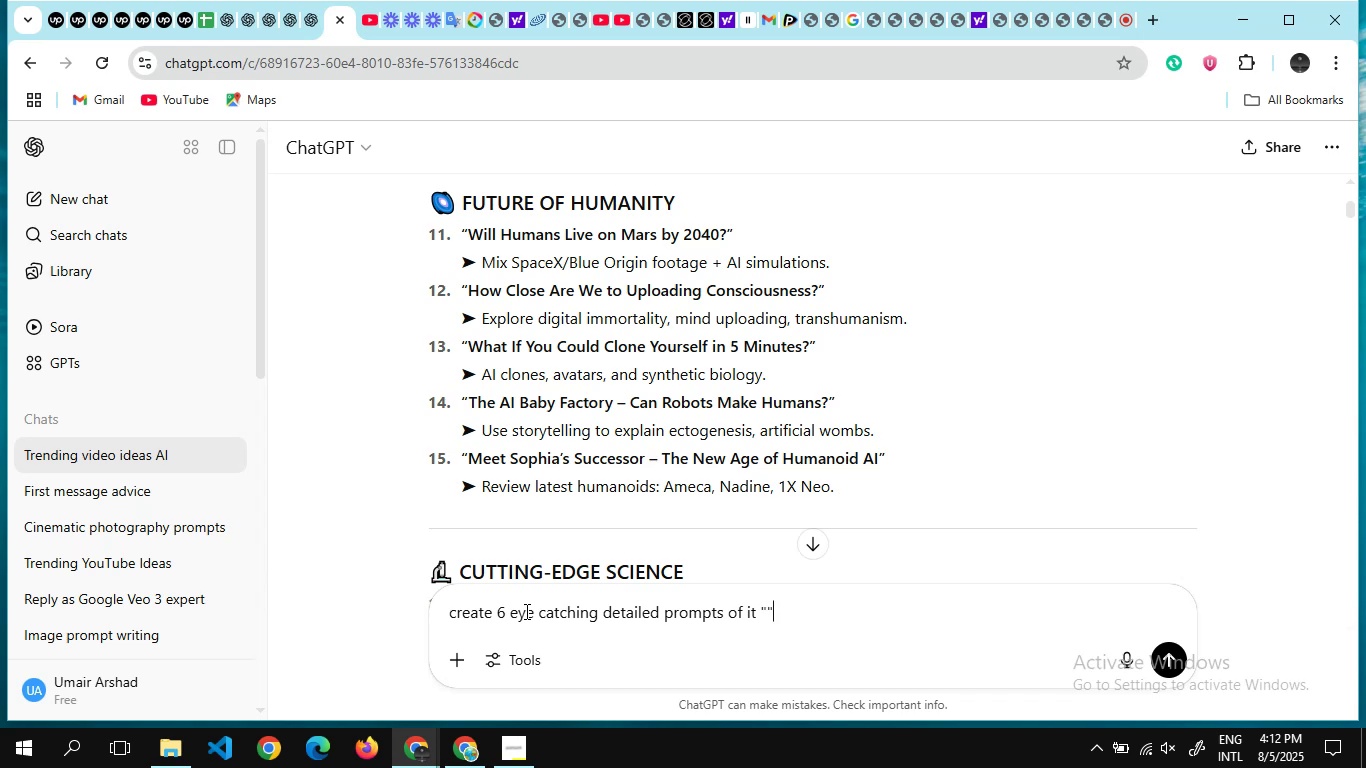 
key(ArrowLeft)
 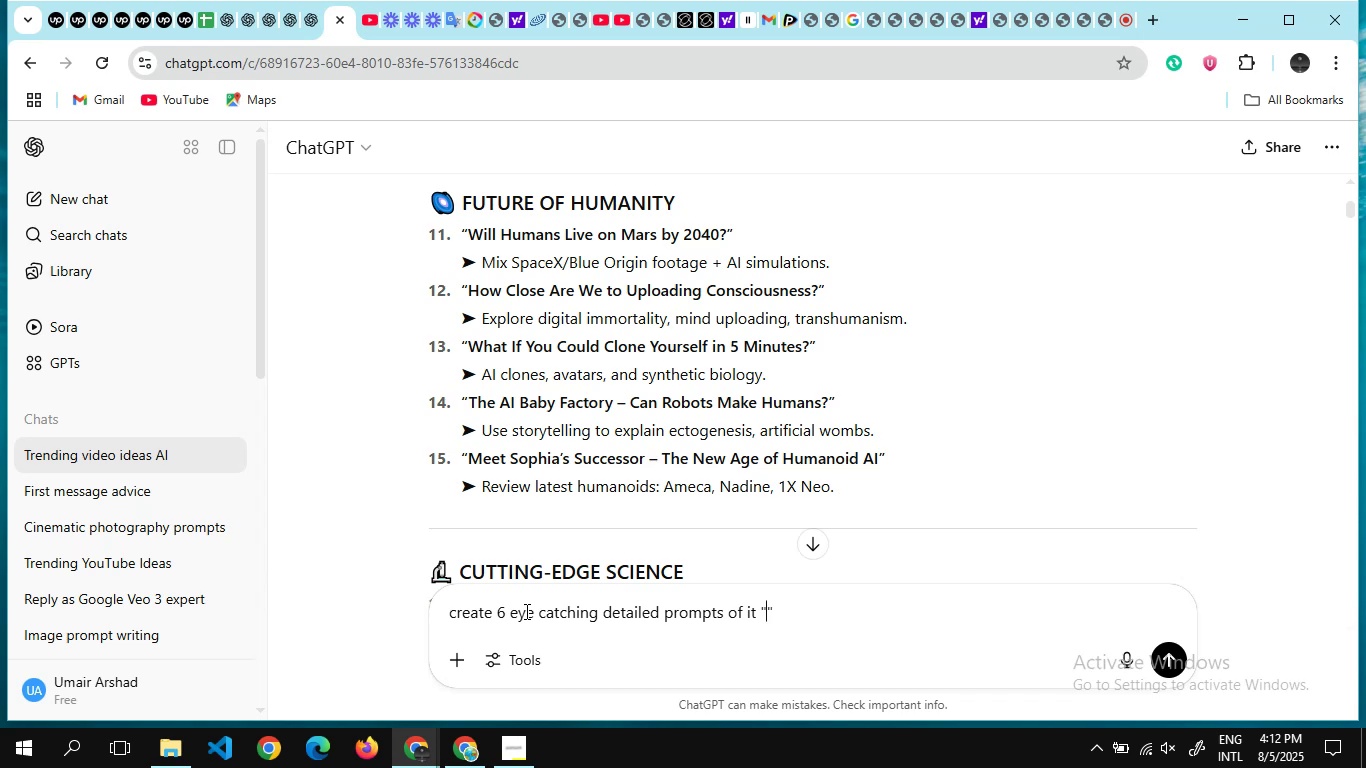 
key(Control+V)
 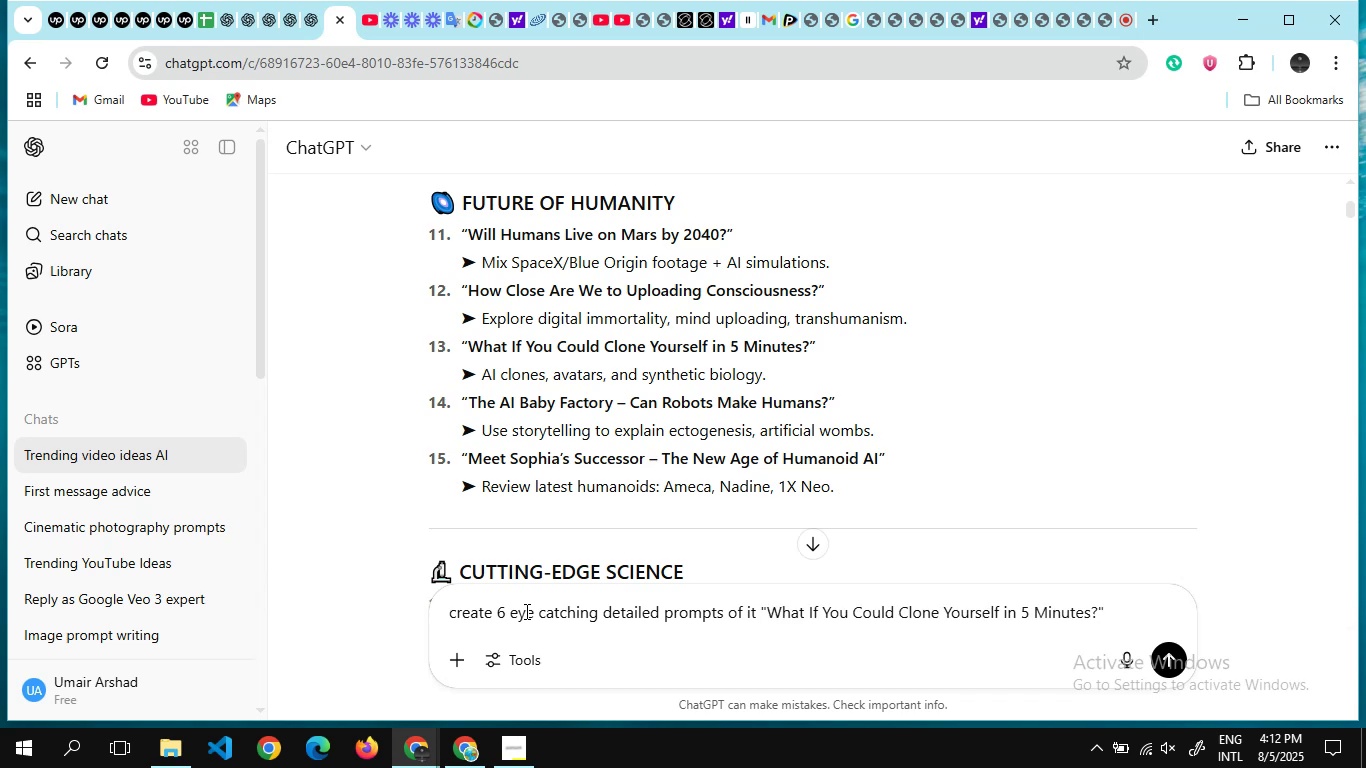 
key(Enter)
 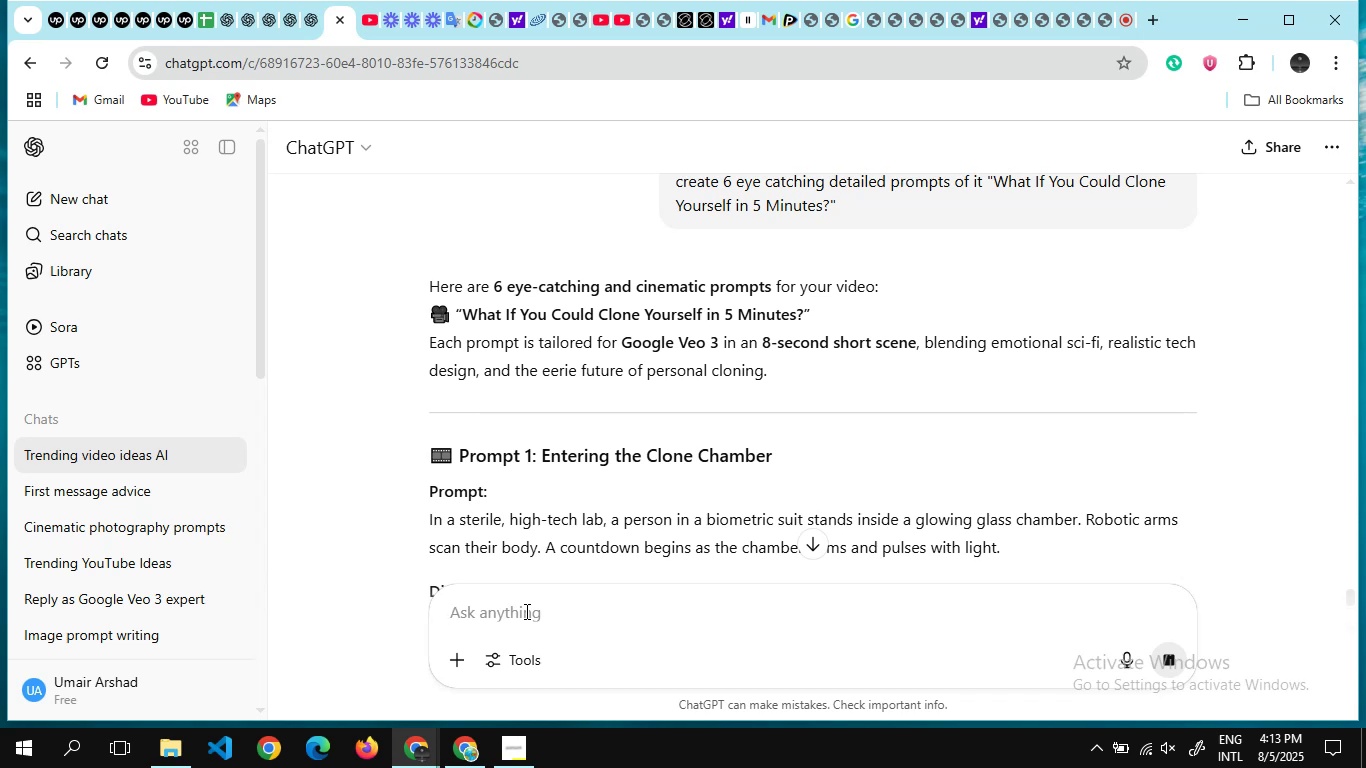 
wait(19.97)
 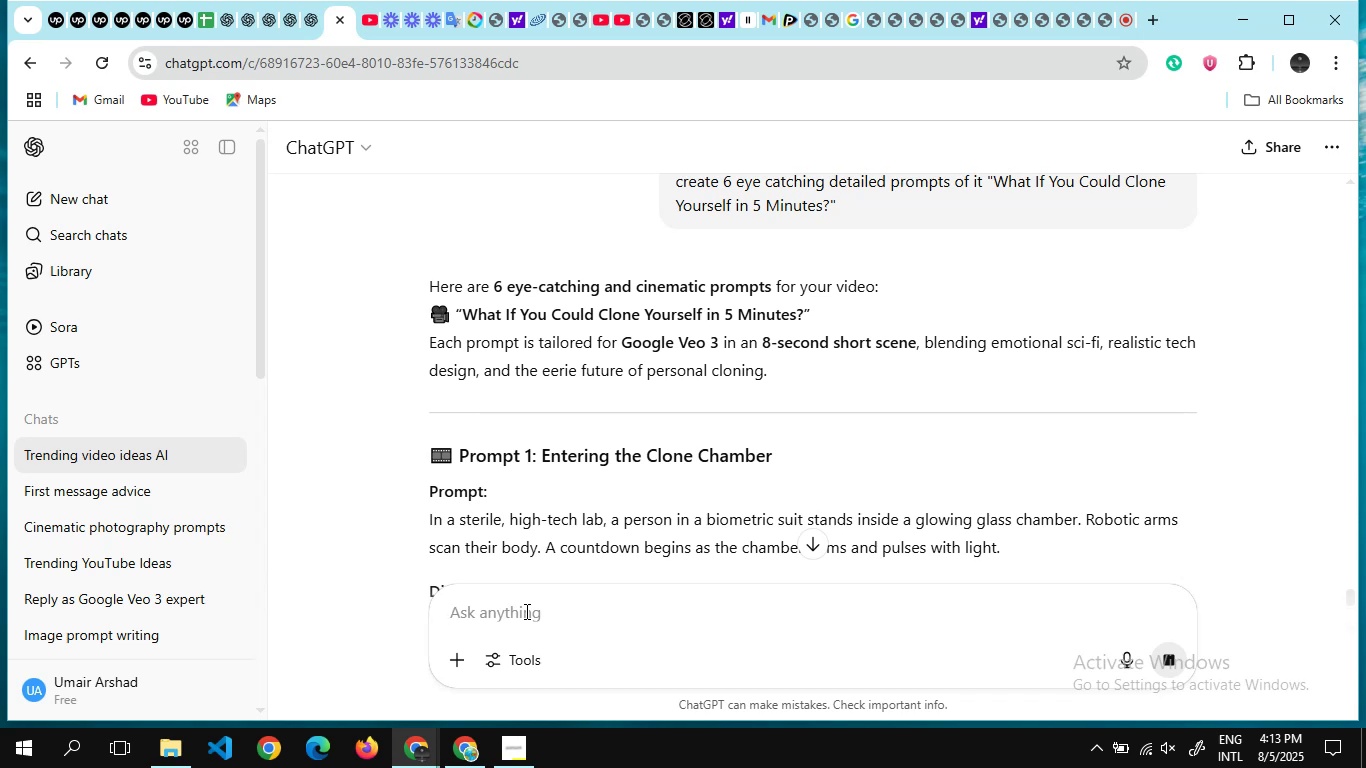 
scroll: coordinate [668, 479], scroll_direction: down, amount: 27.0
 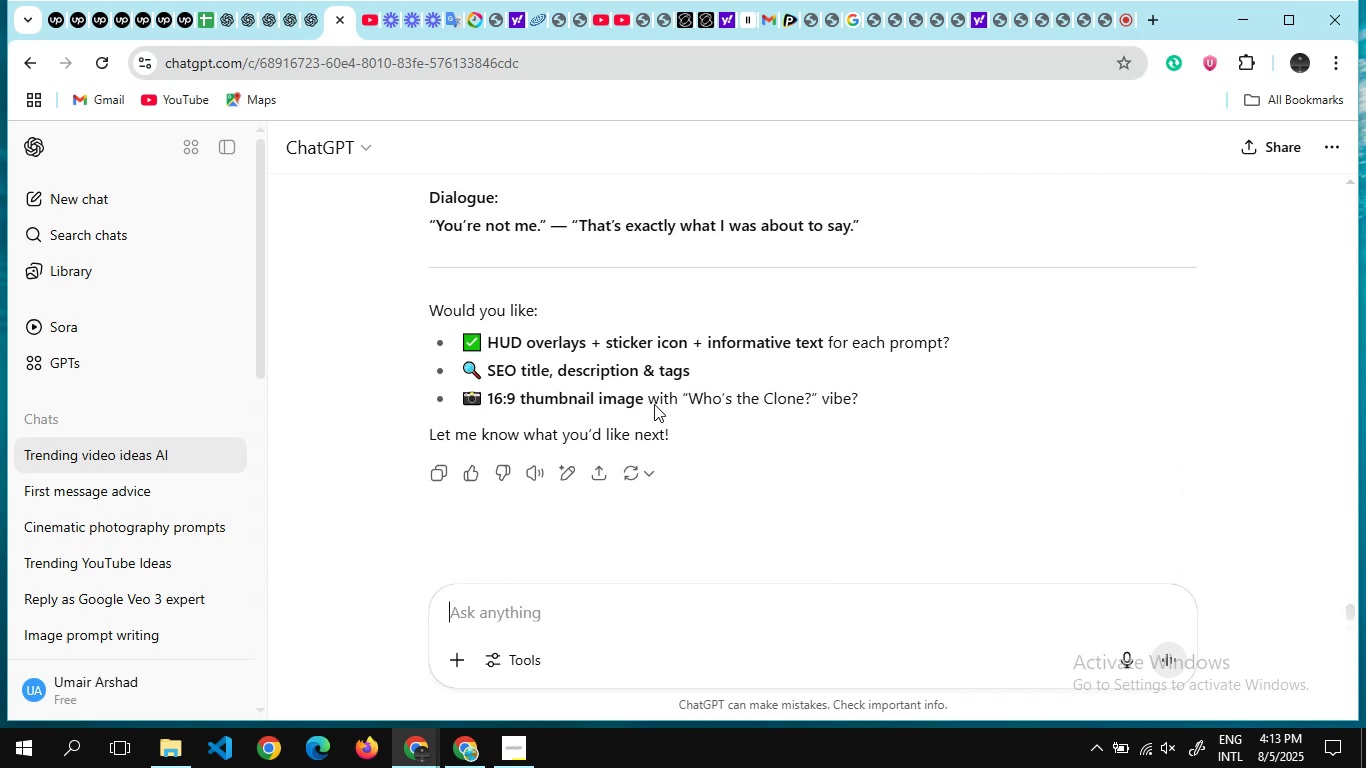 
scroll: coordinate [654, 404], scroll_direction: up, amount: 10.0
 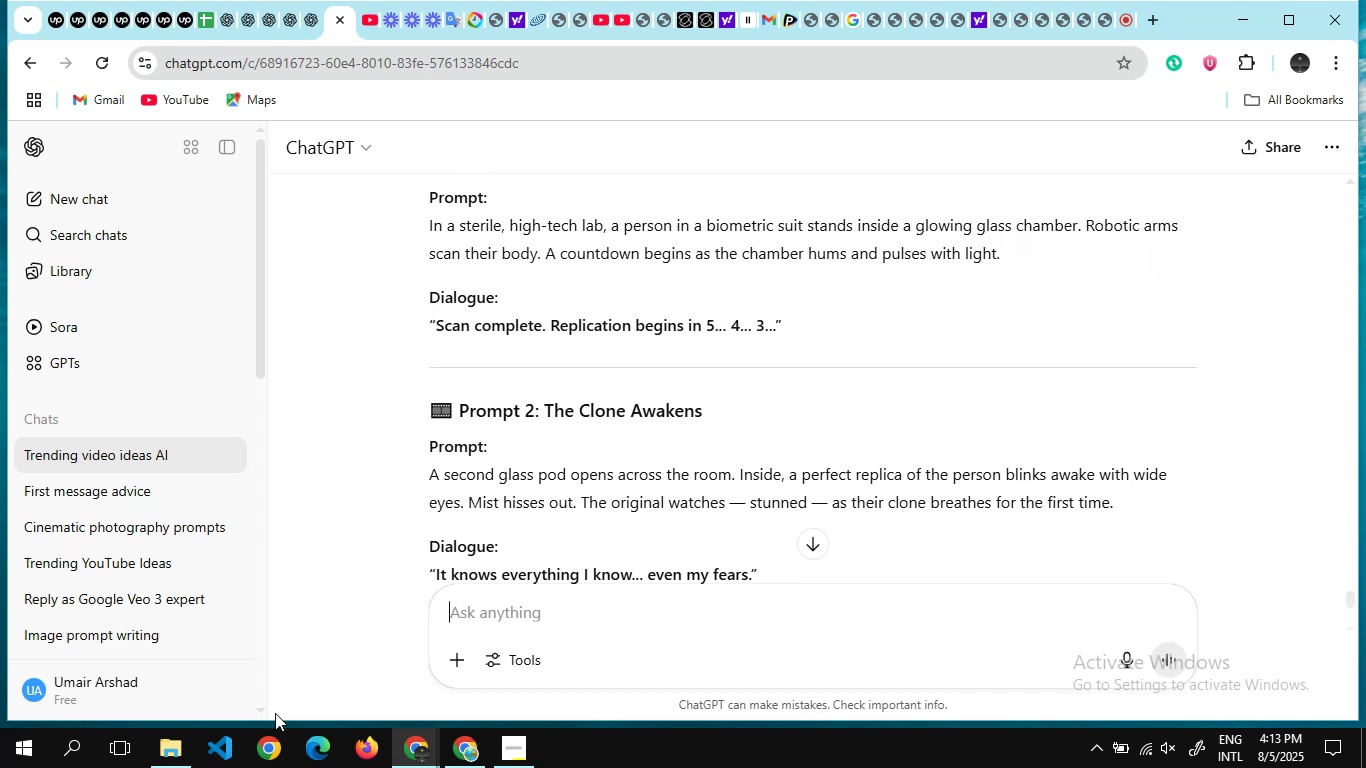 
mouse_move([368, 749])
 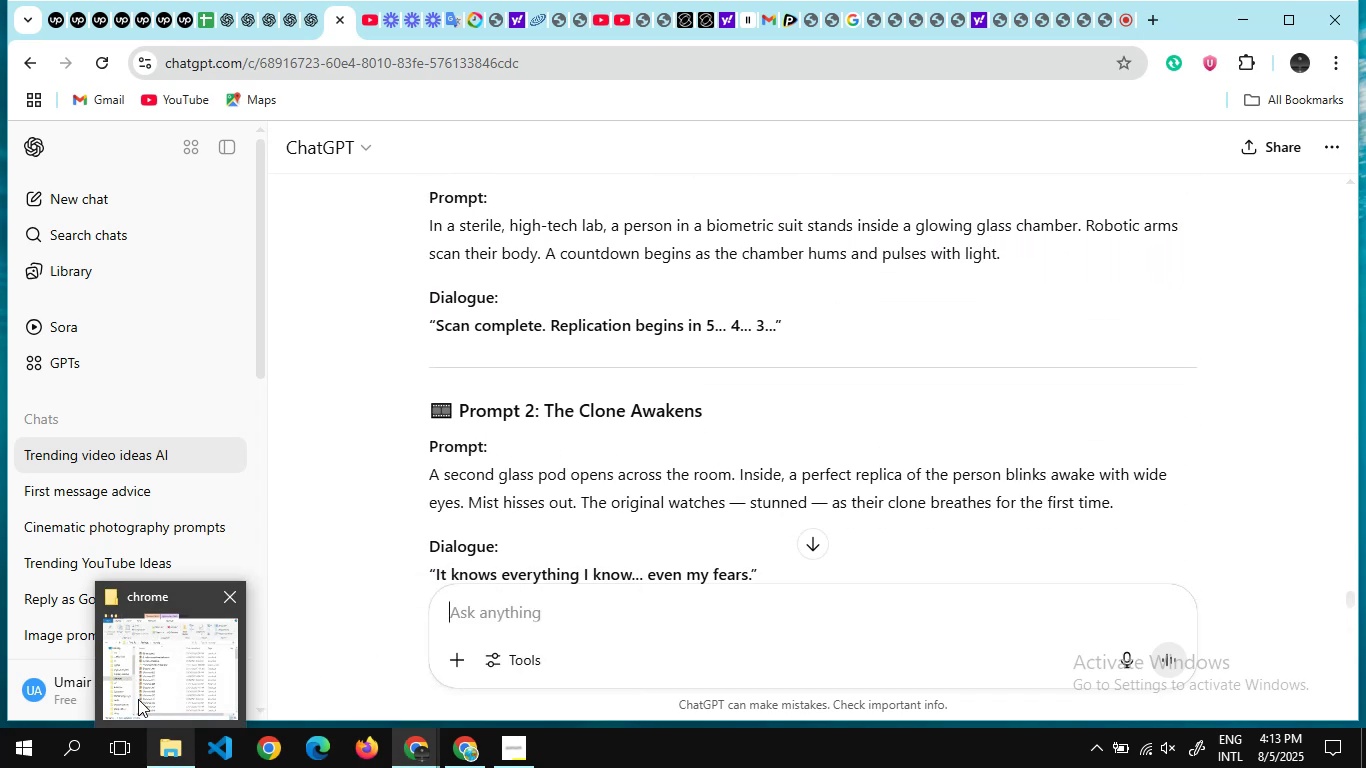 
left_click([140, 692])
 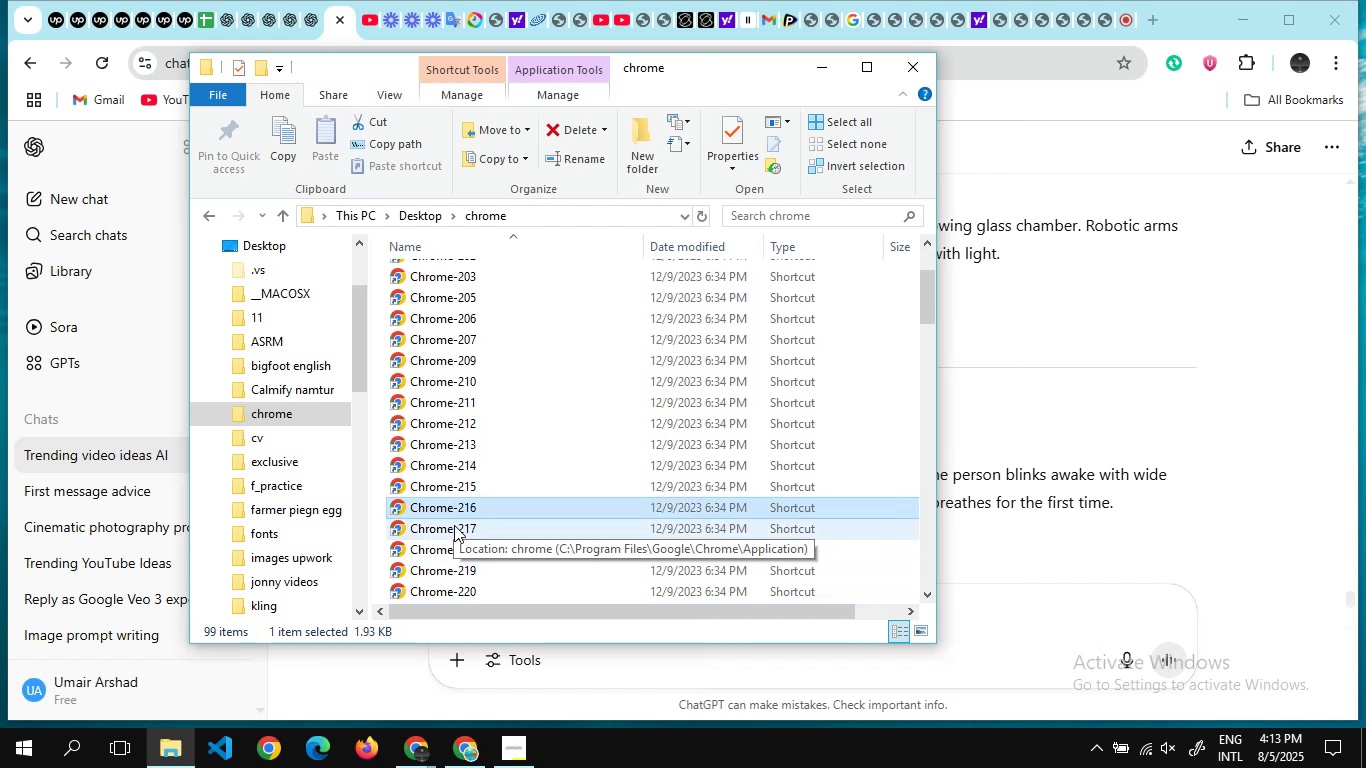 
double_click([455, 533])
 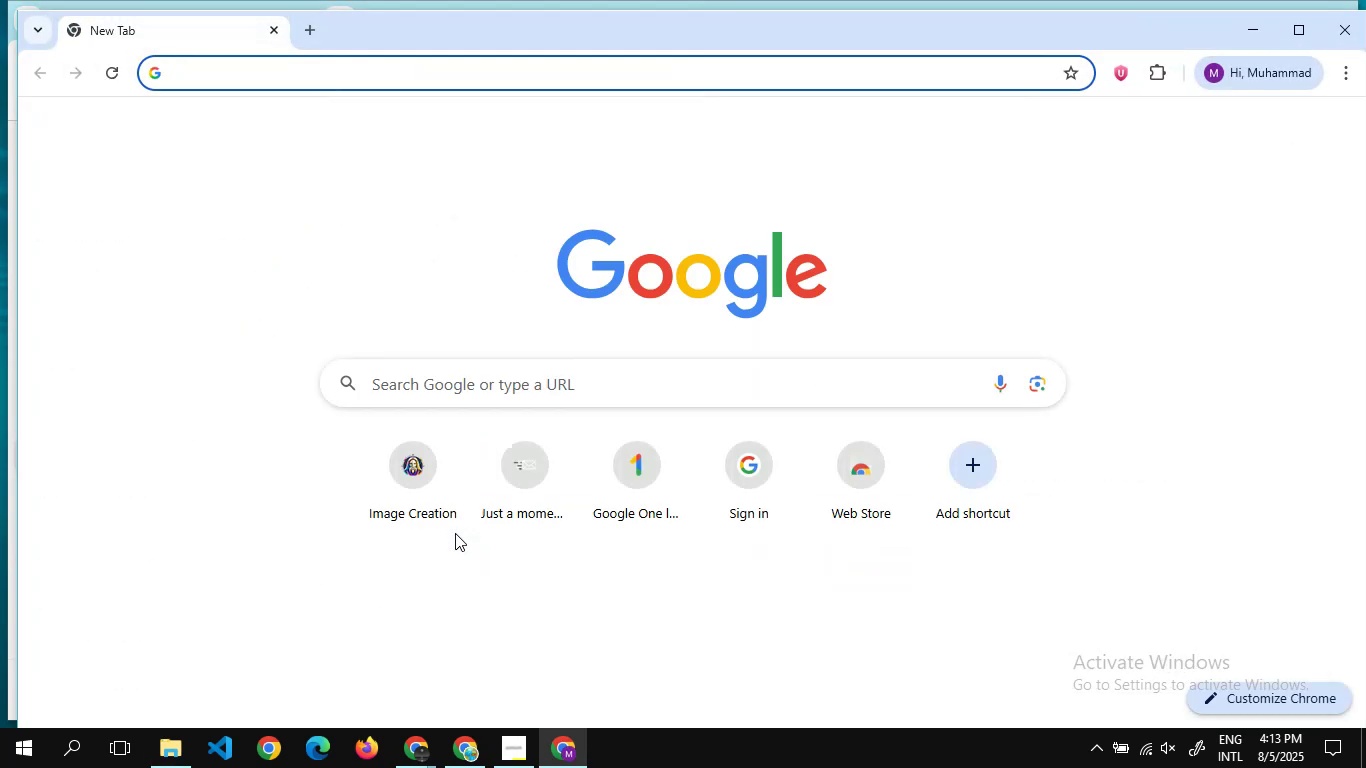 
left_click_drag(start_coordinate=[455, 532], to_coordinate=[554, 534])
 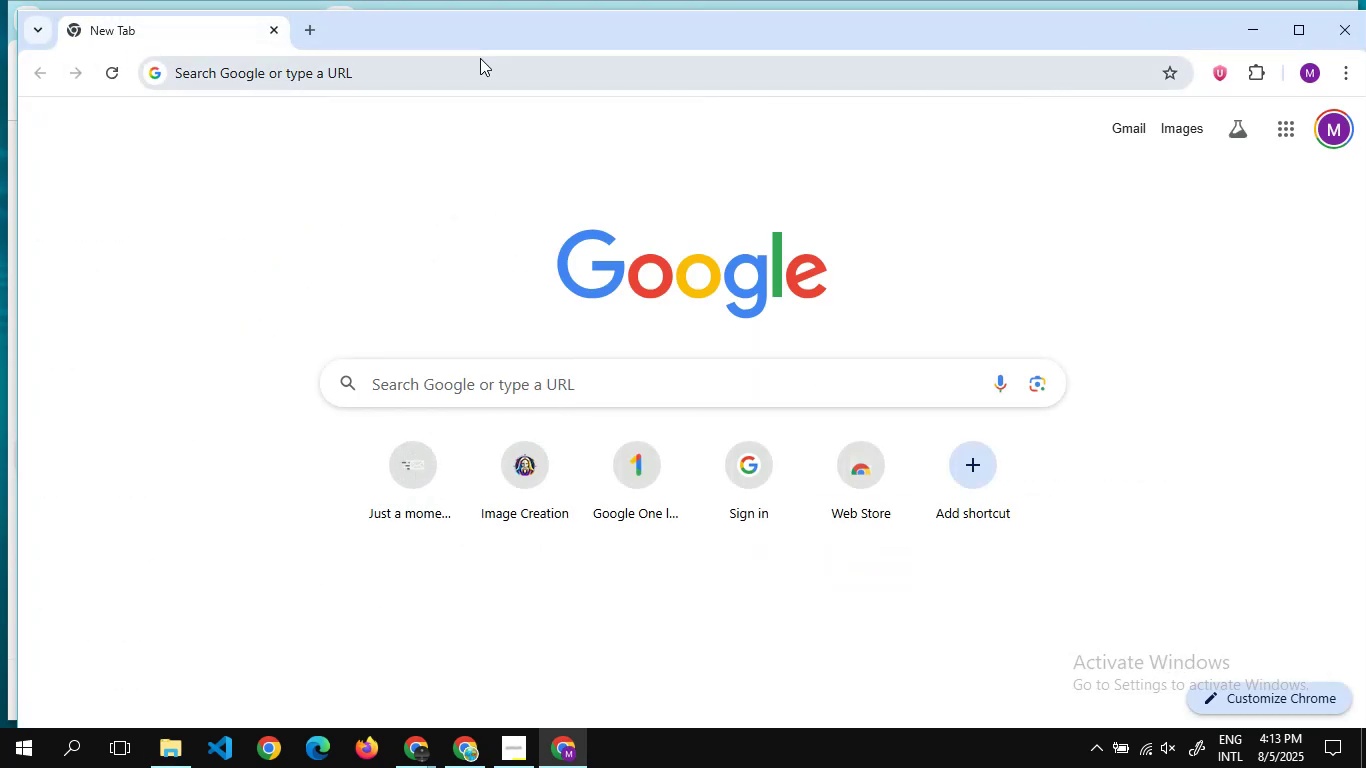 
left_click([486, 72])
 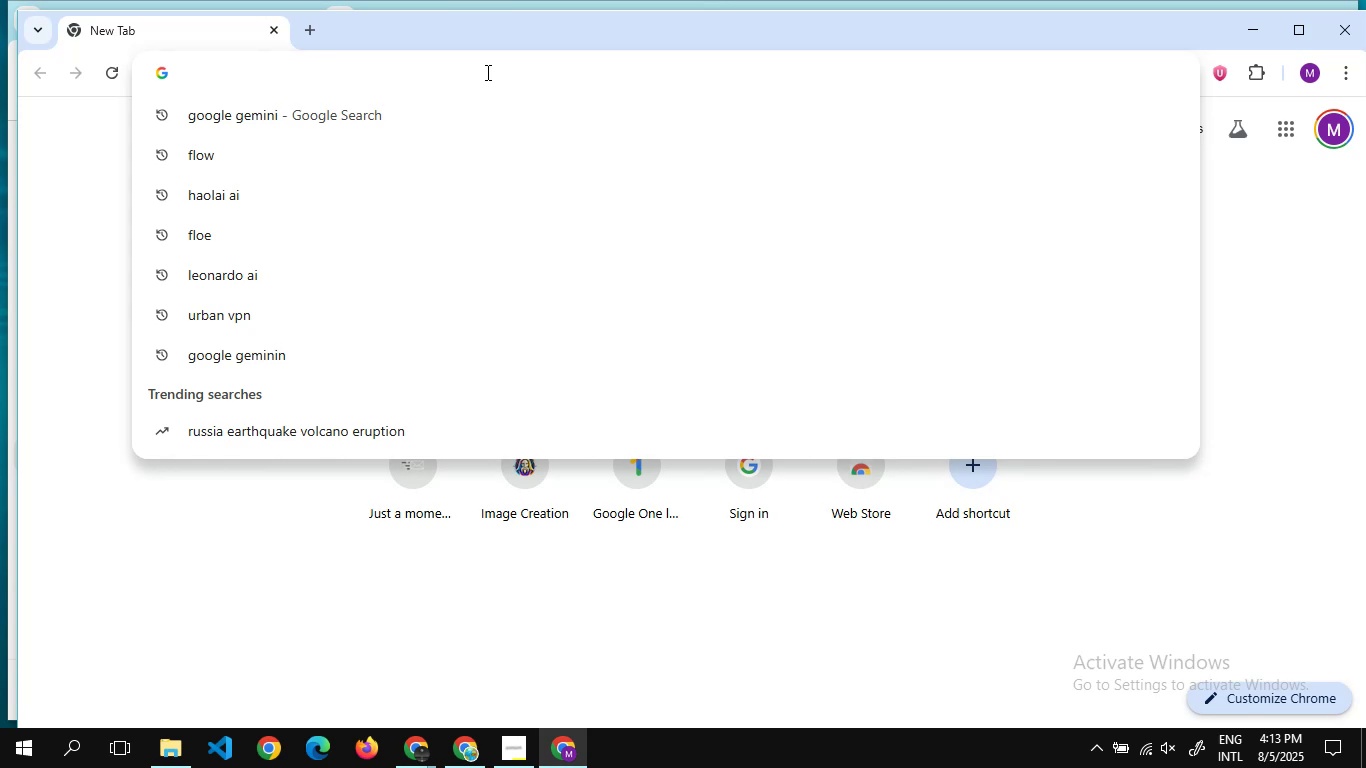 
type(google gemini)
 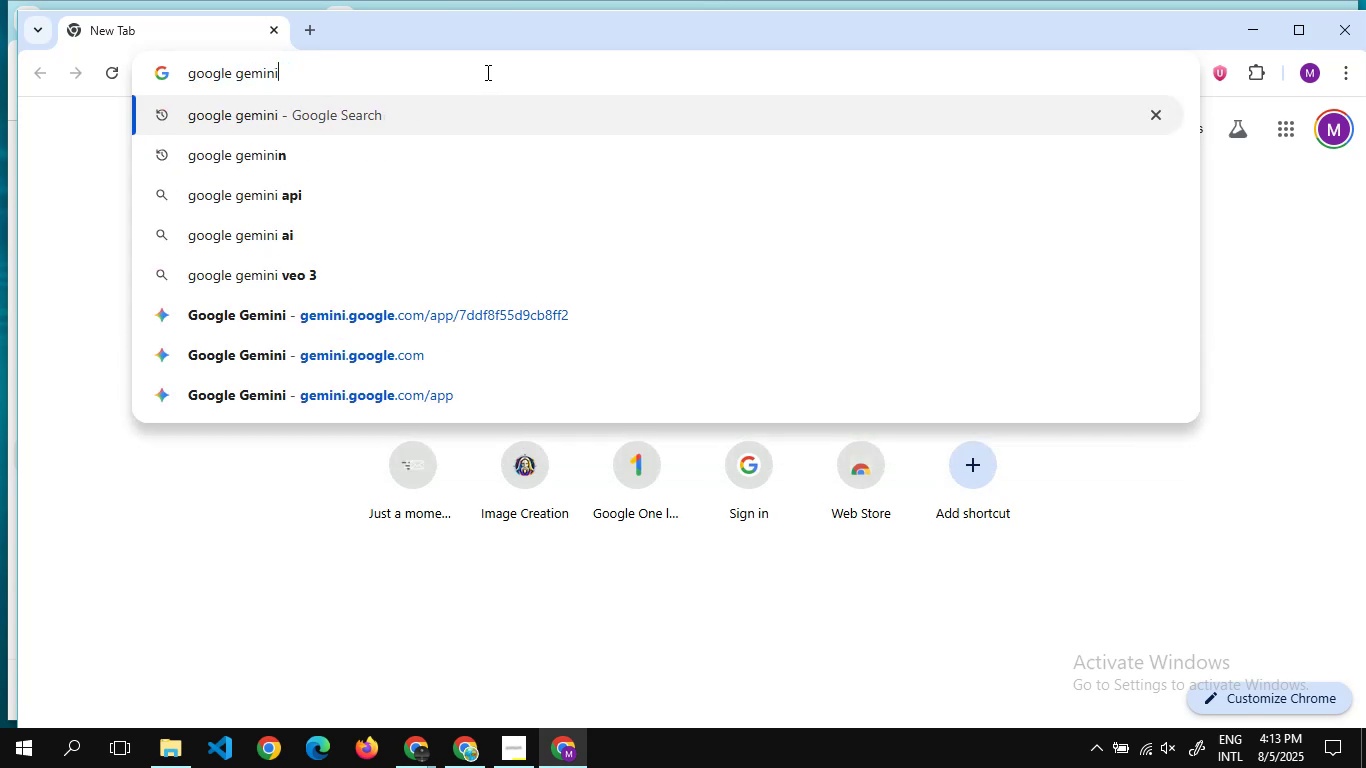 
key(Enter)
 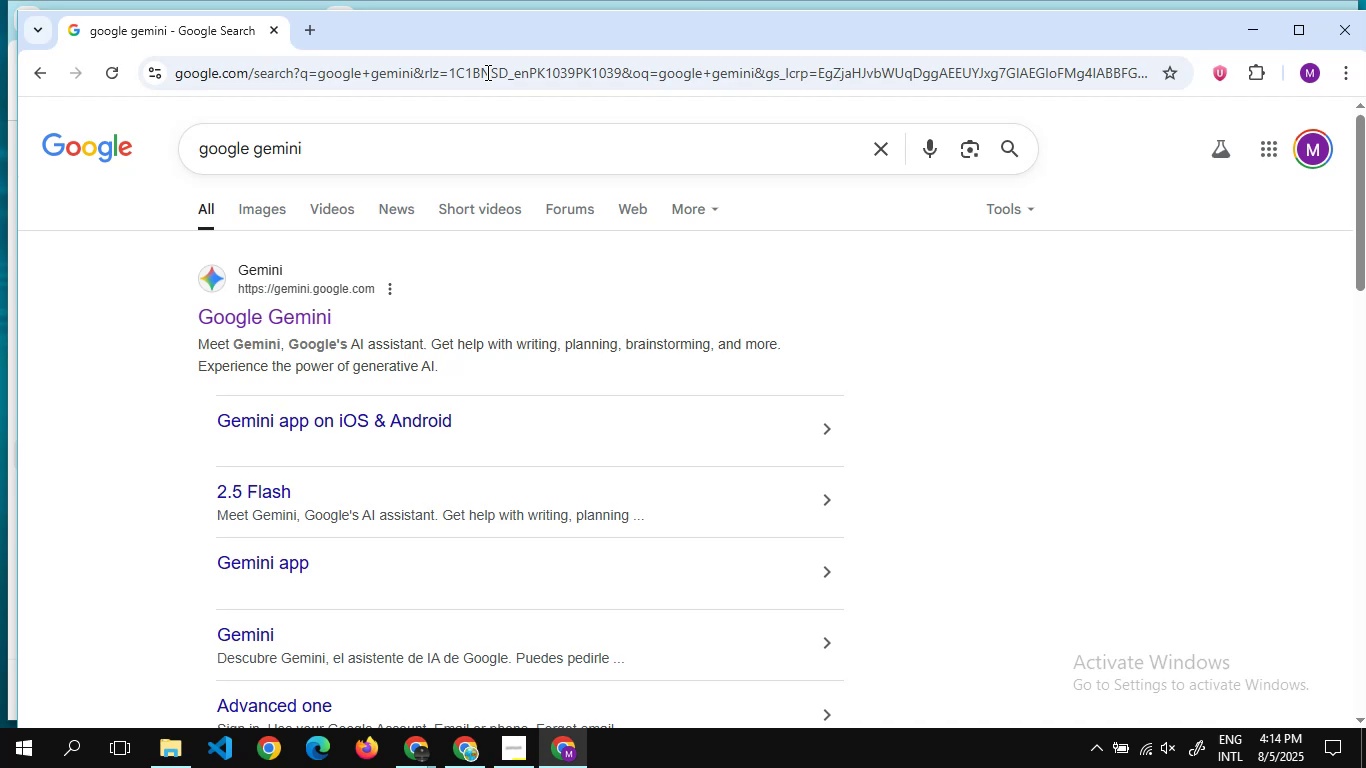 
wait(20.89)
 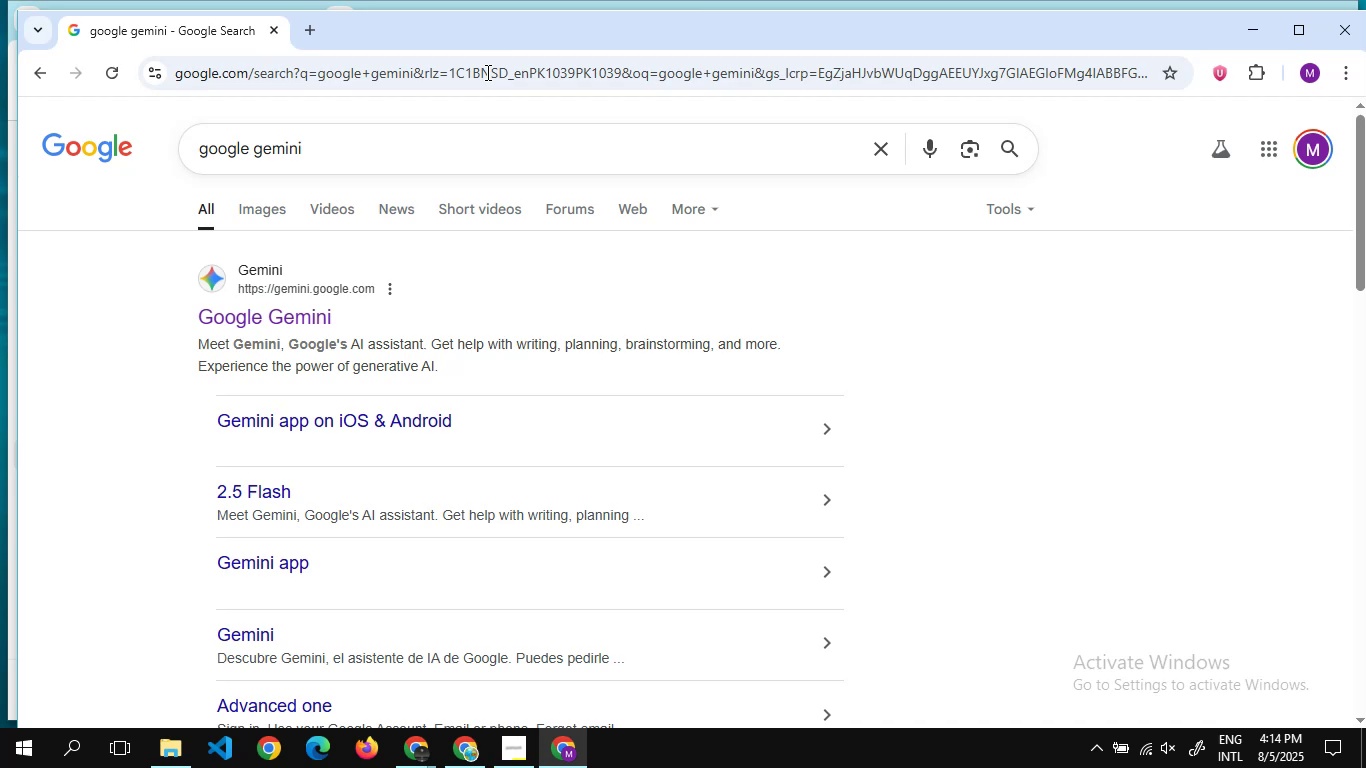 
left_click([279, 320])
 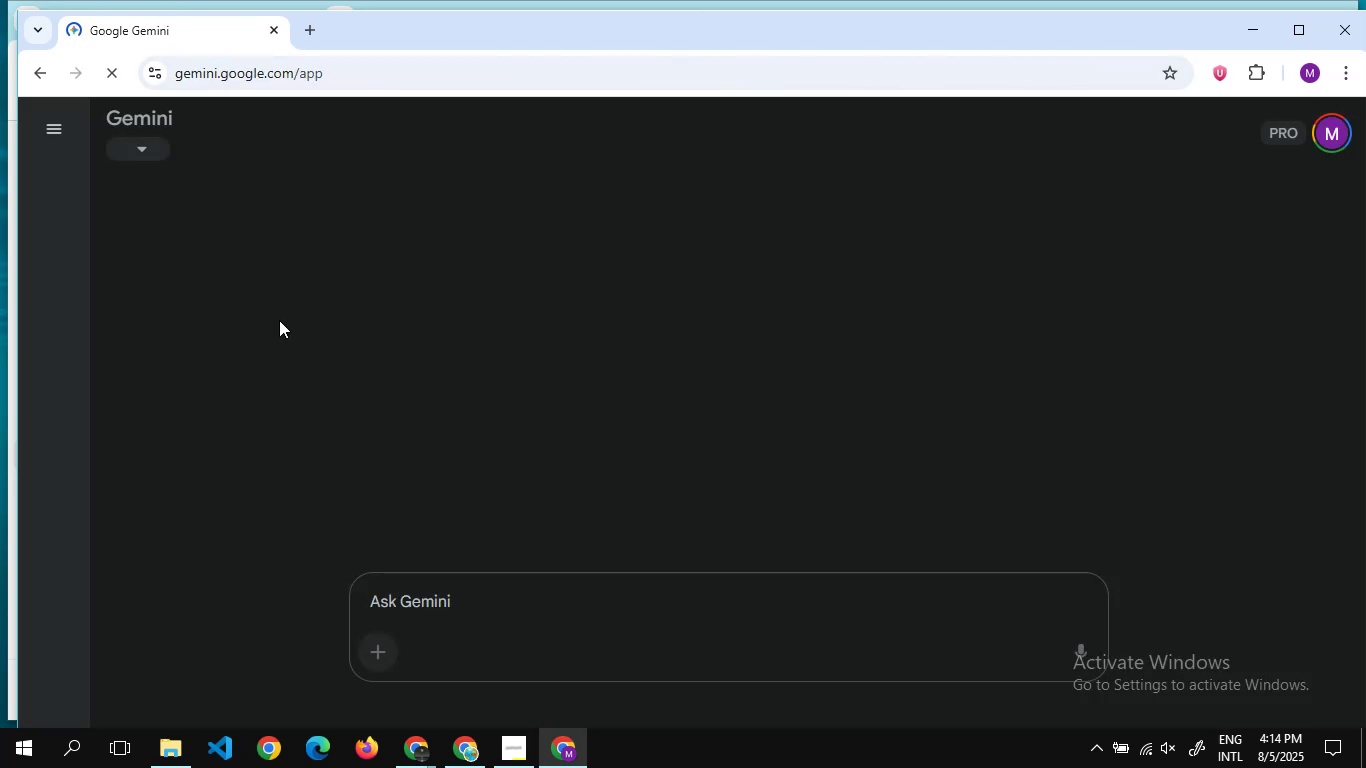 
wait(8.48)
 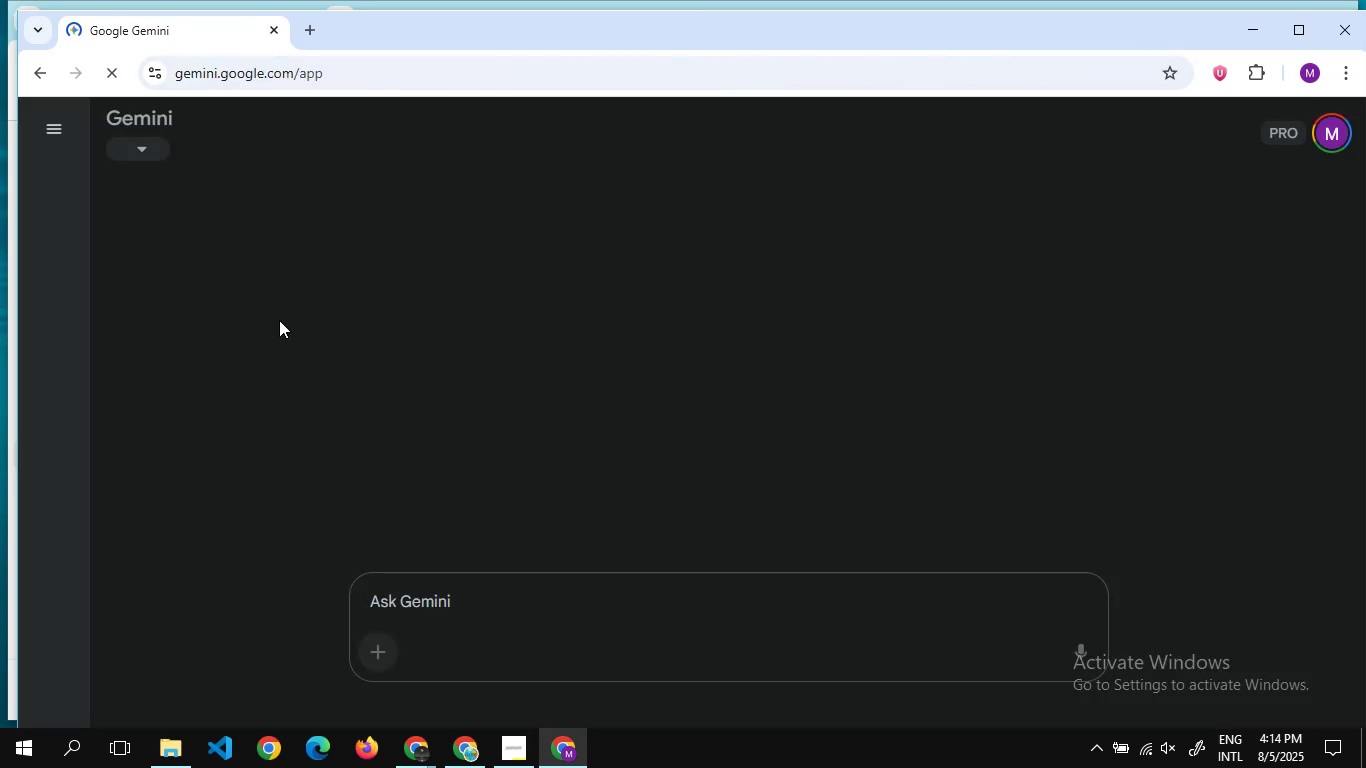 
left_click([455, 660])
 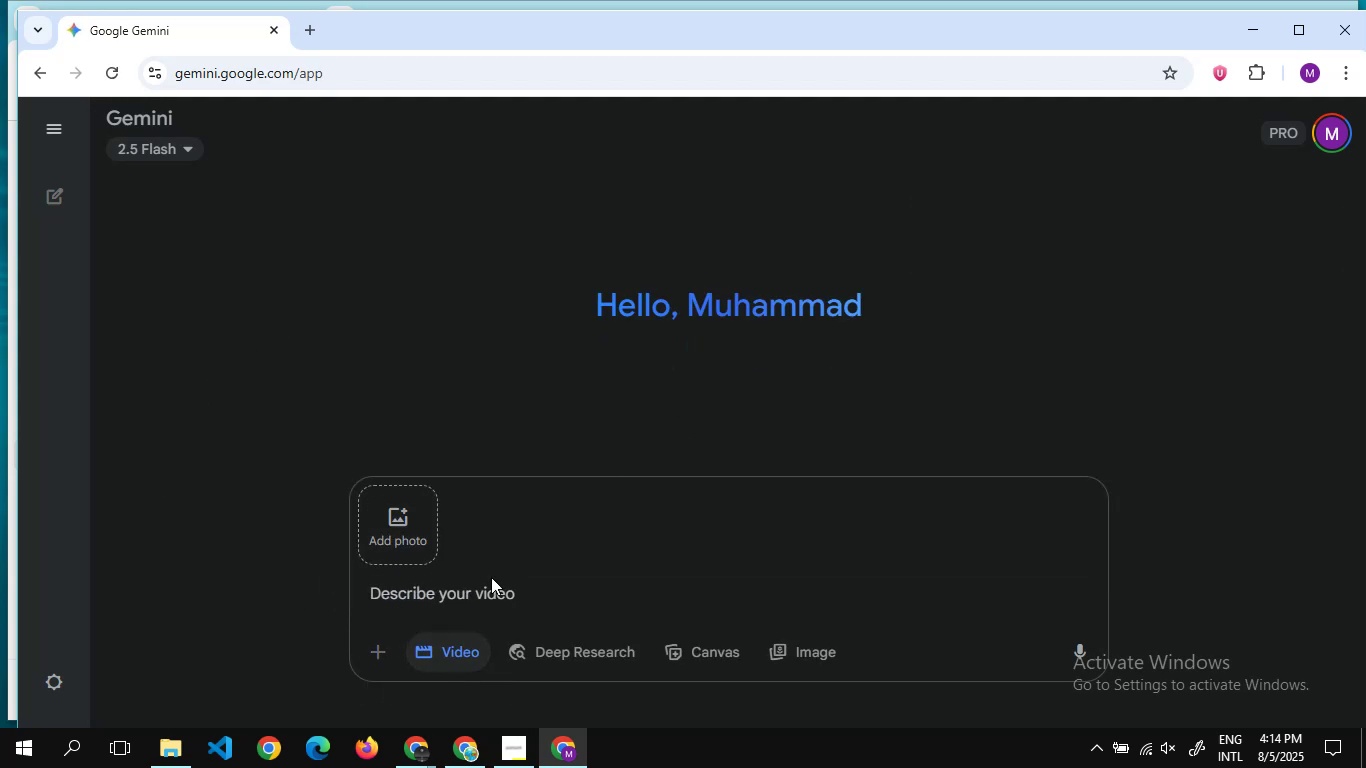 
left_click([492, 593])
 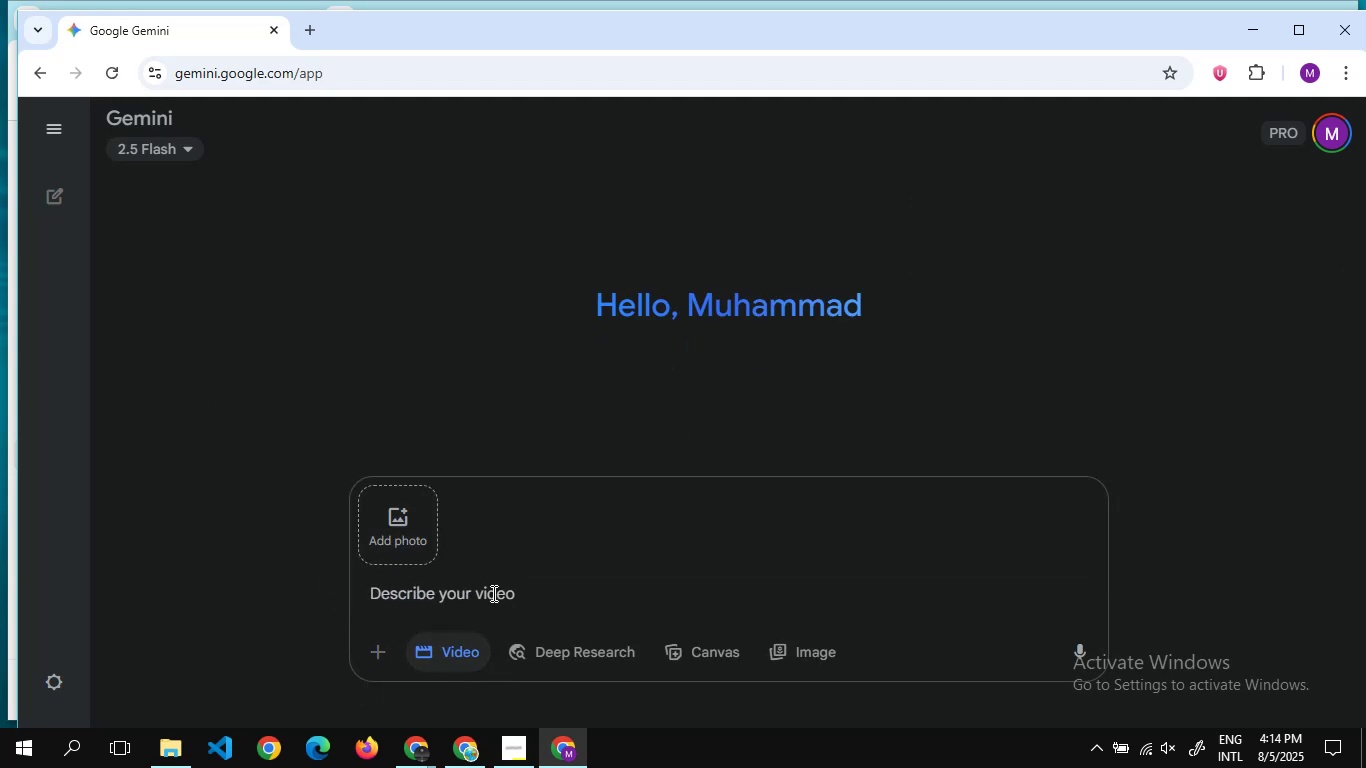 
wait(5.14)
 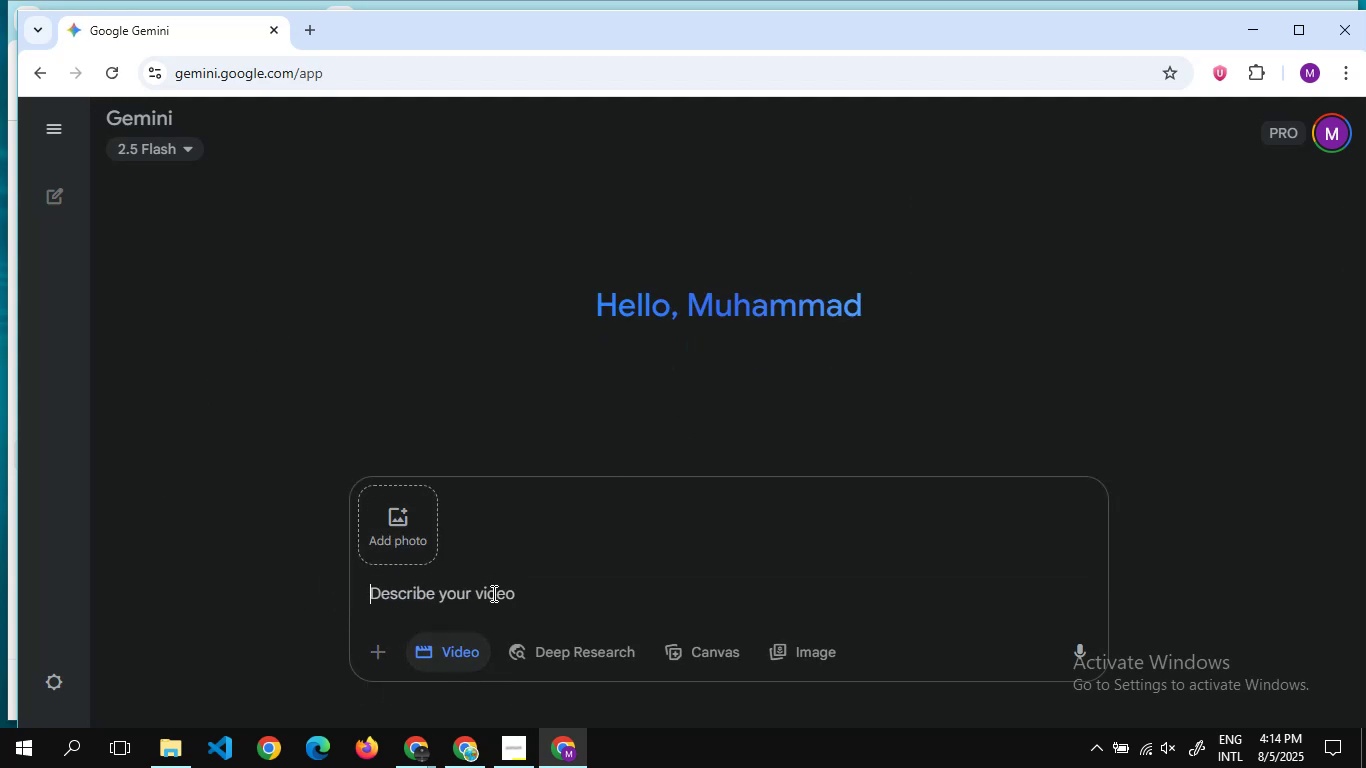 
key(Alt+Tab)
 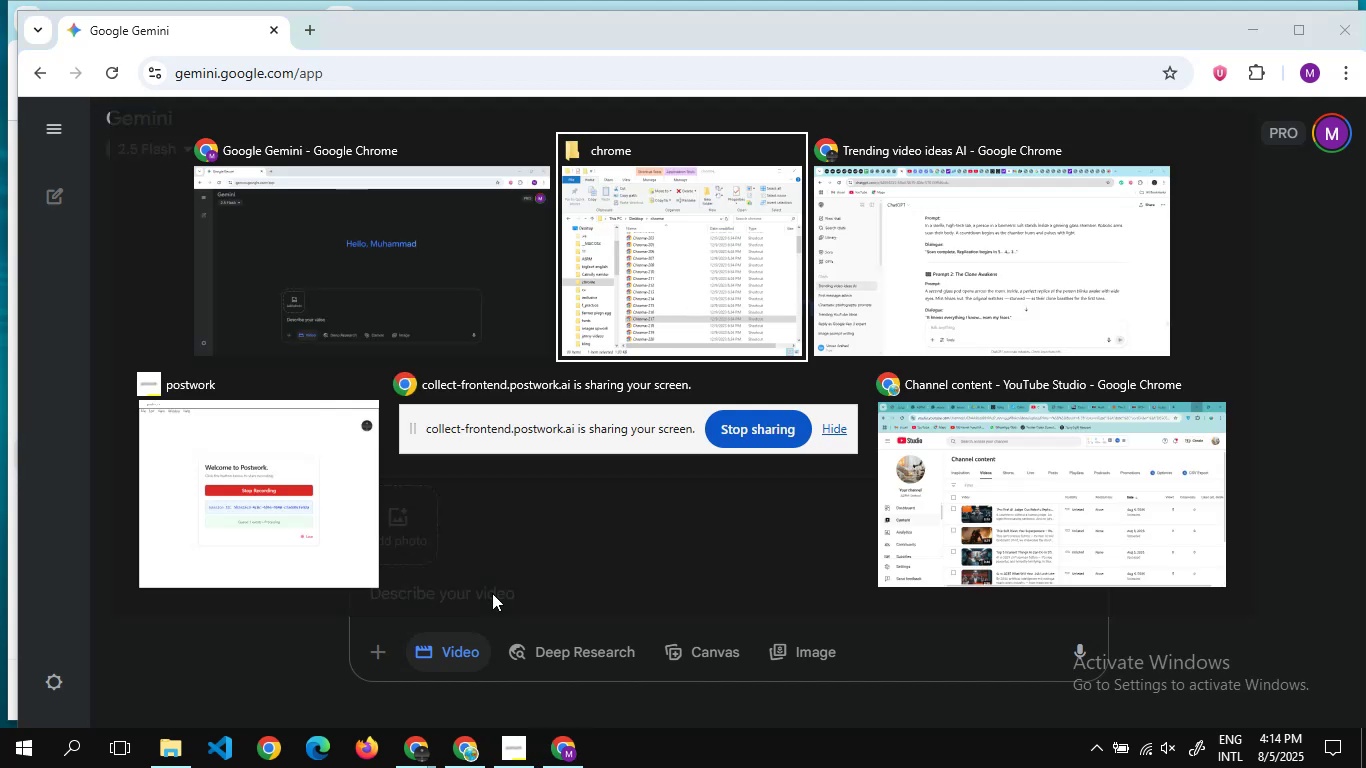 
key(Alt+Tab)
 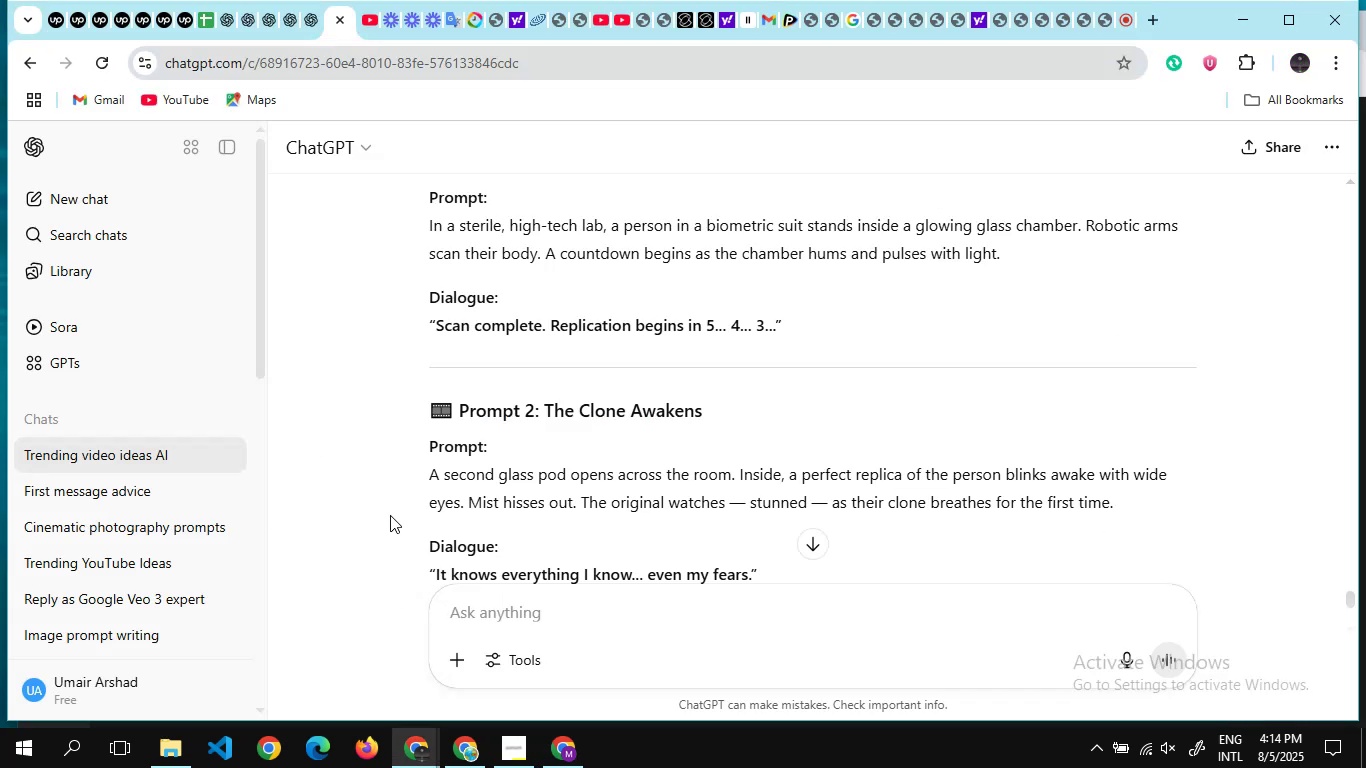 
scroll: coordinate [598, 442], scroll_direction: none, amount: 0.0
 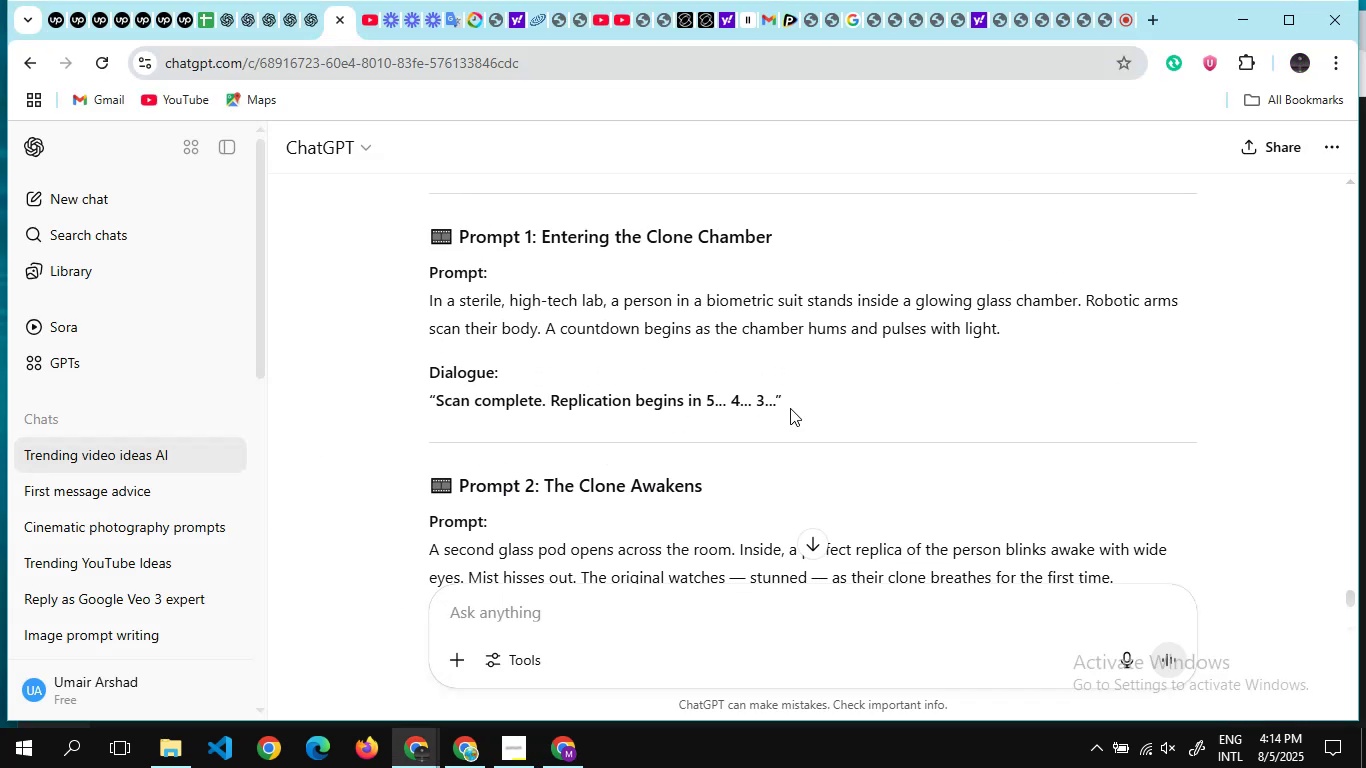 
left_click_drag(start_coordinate=[797, 408], to_coordinate=[419, 270])
 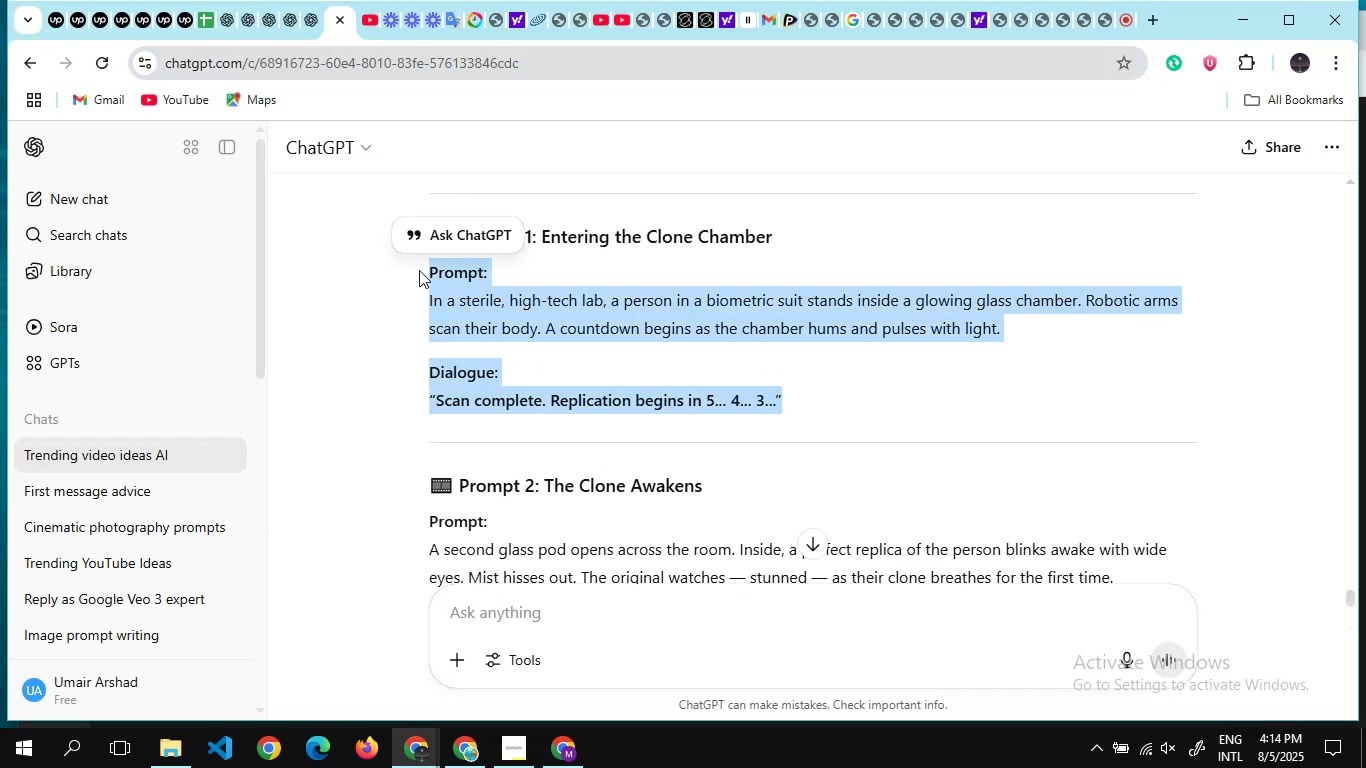 
key(Control+C)
 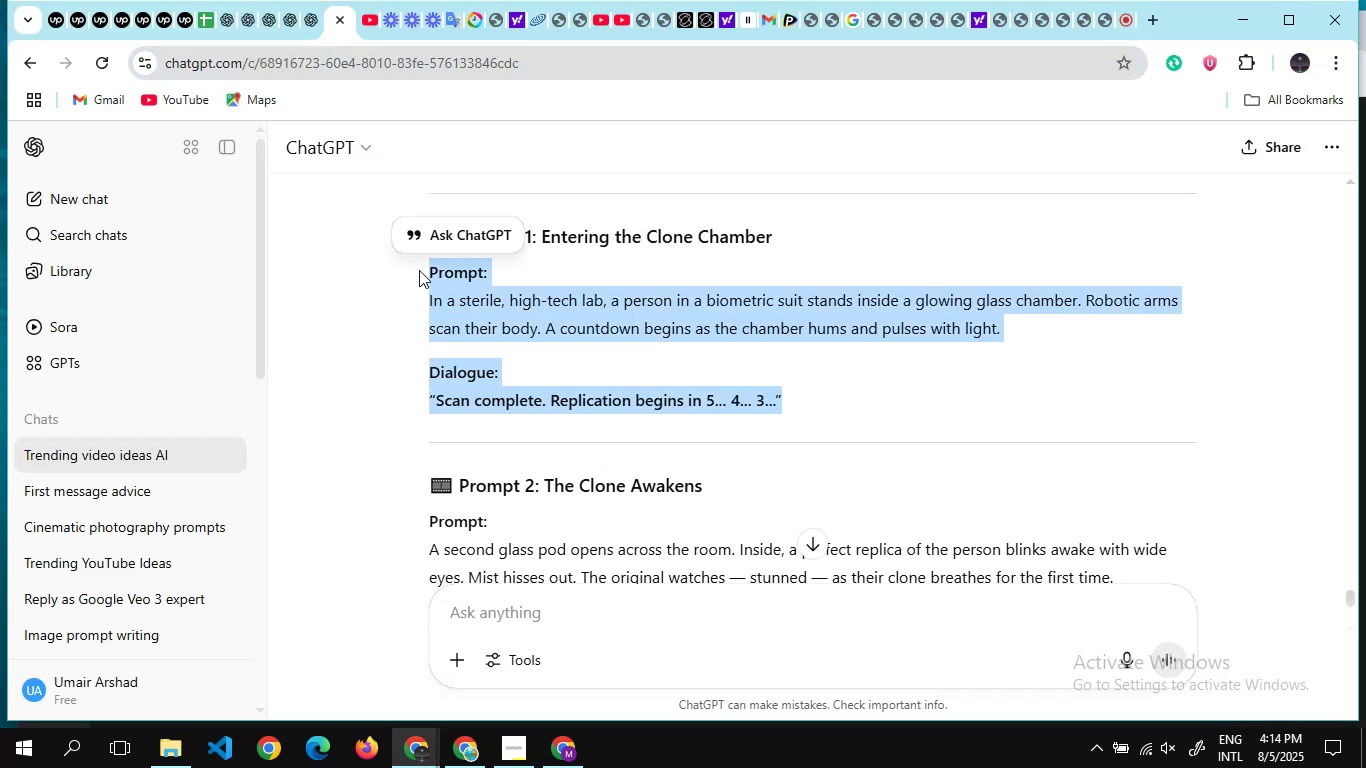 
key(Alt+Tab)
 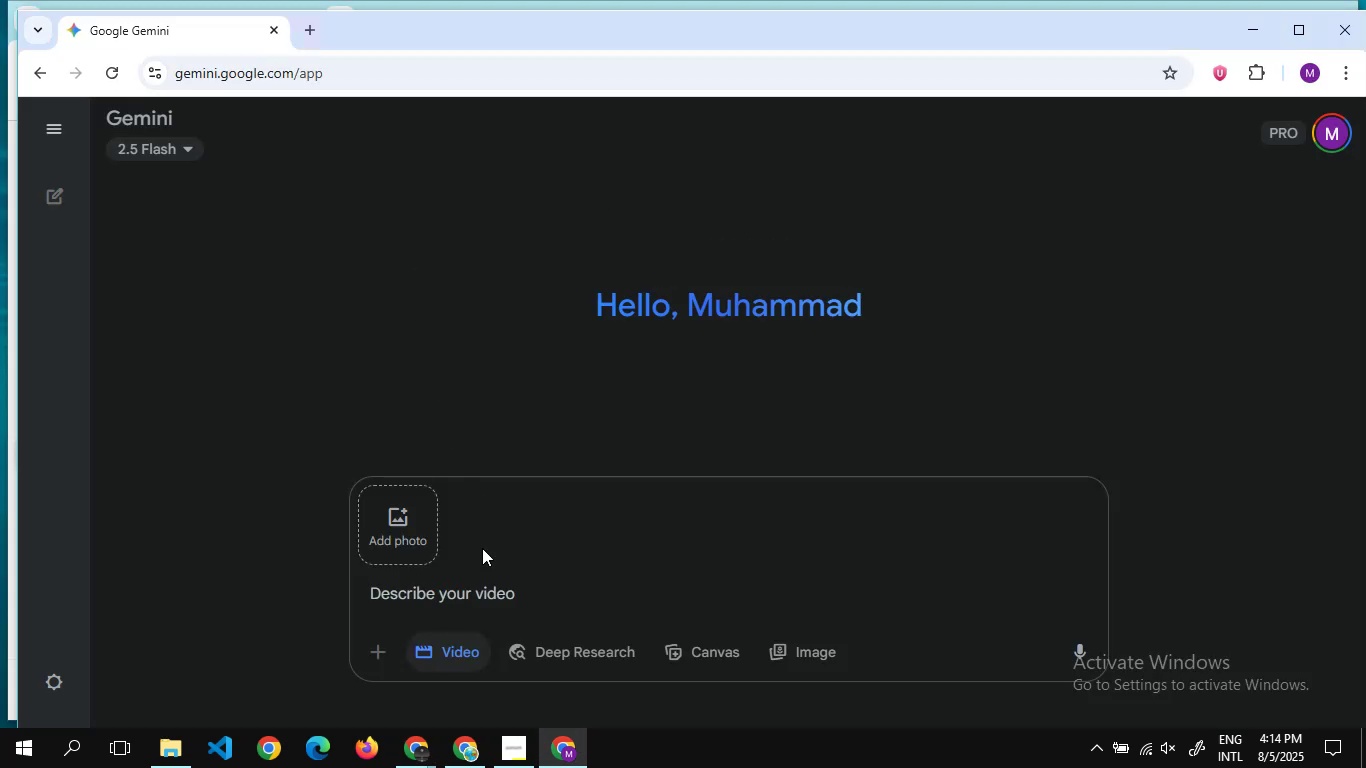 
key(Control+V)
 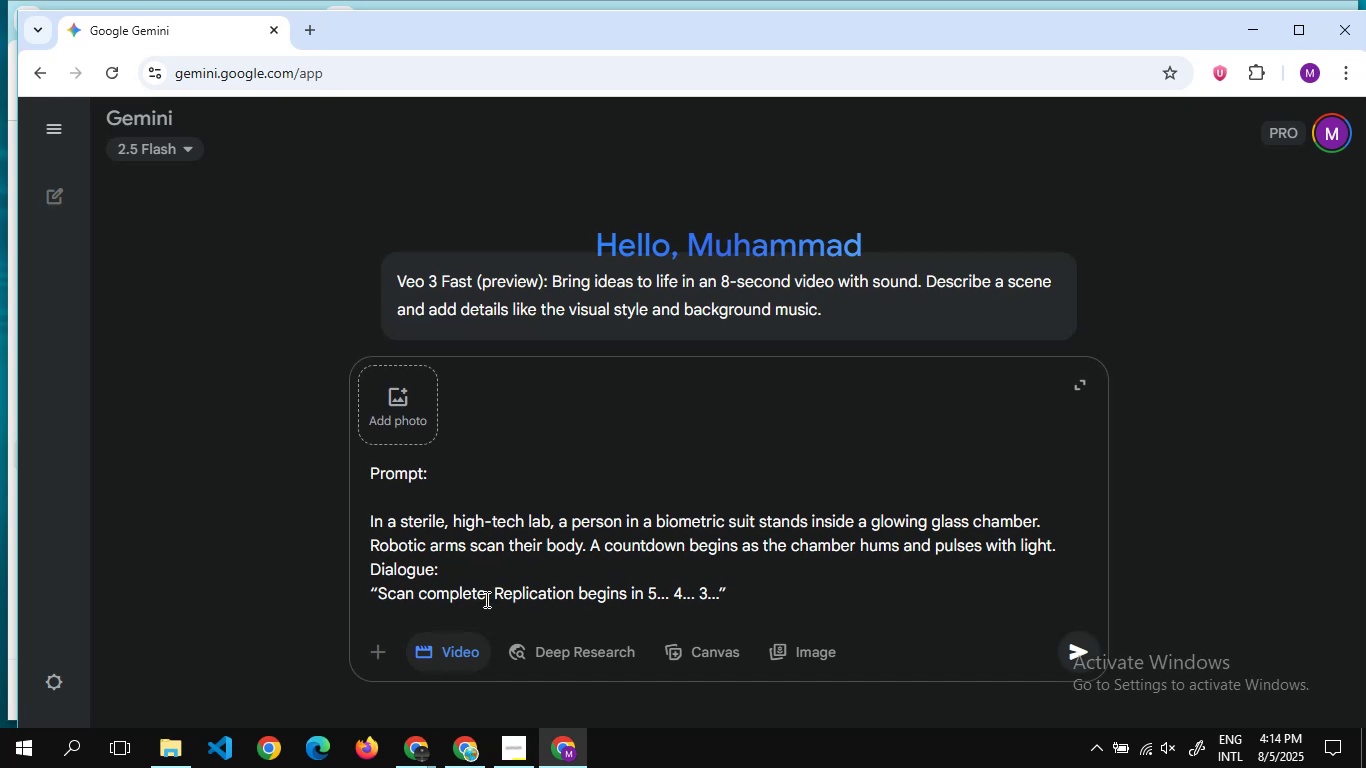 
key(Enter)
 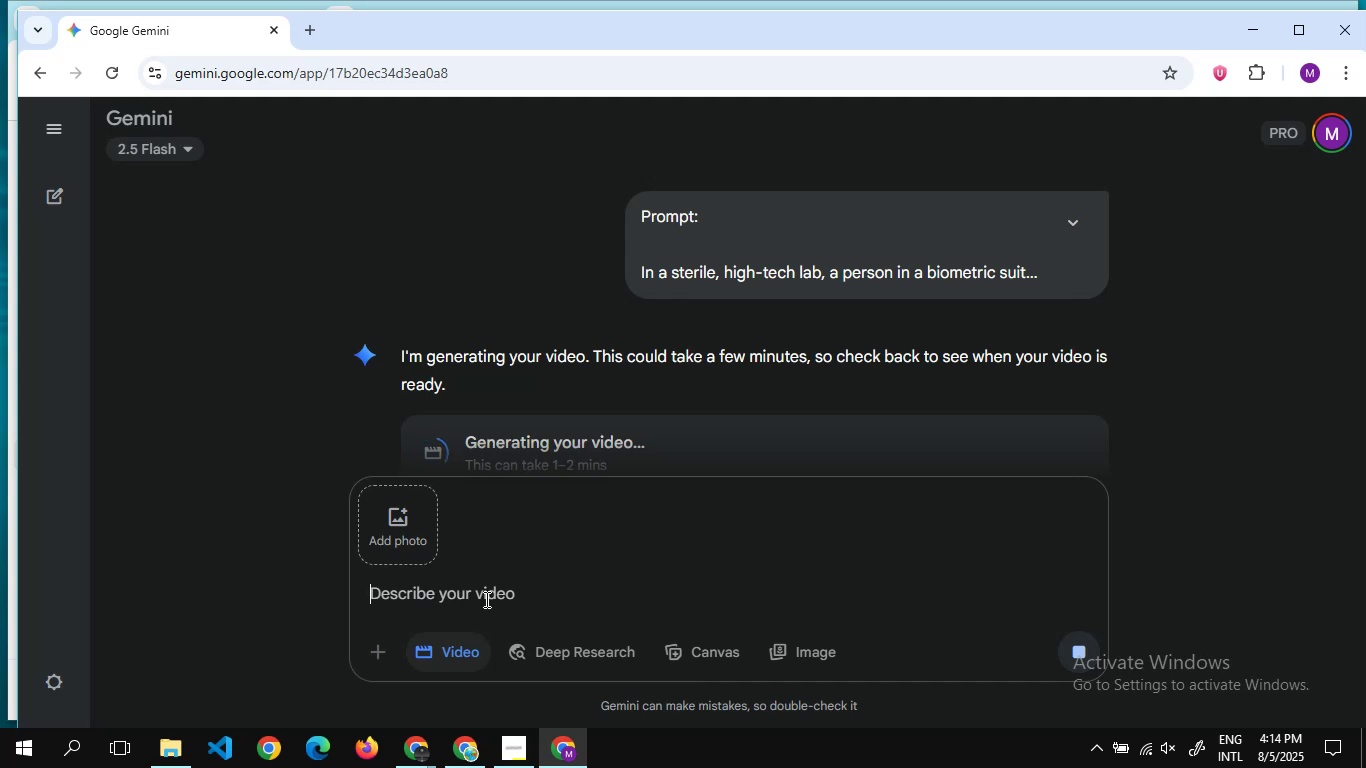 
wait(16.32)
 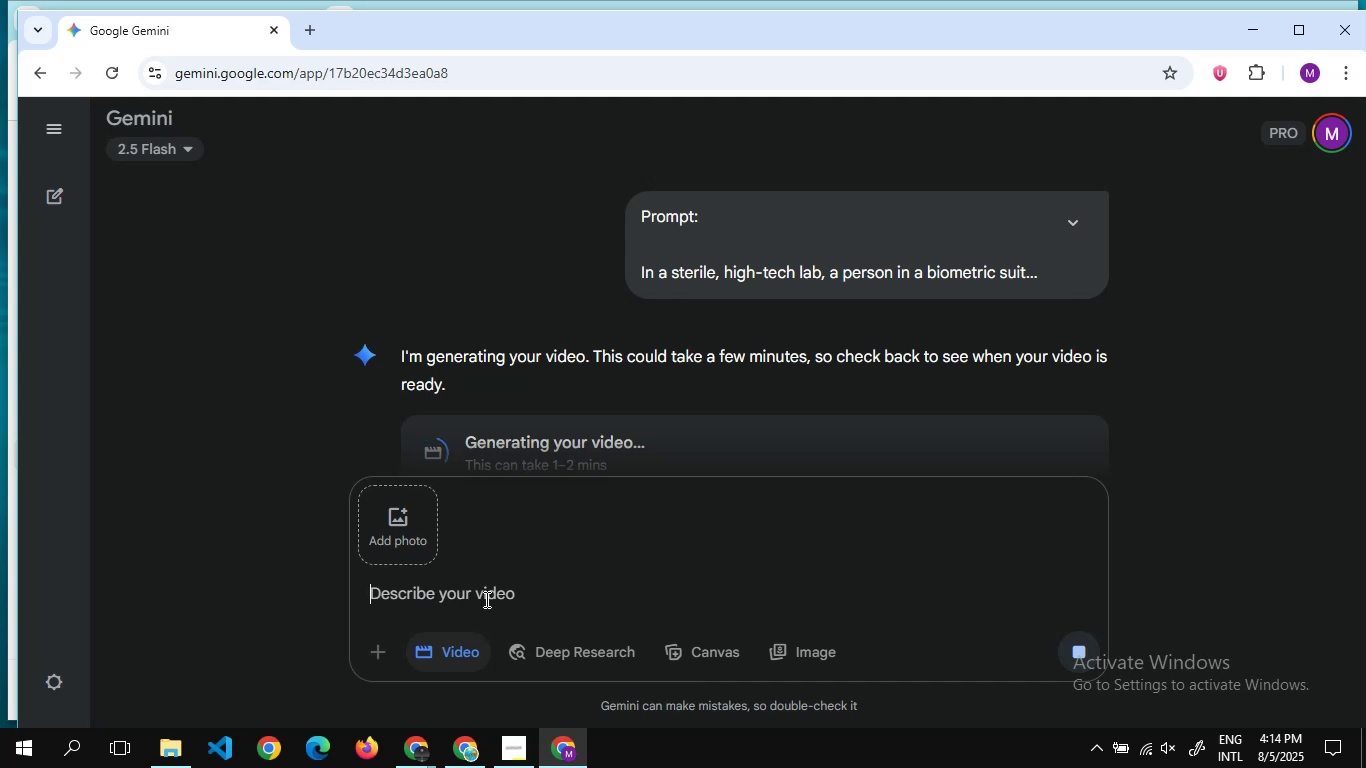 
scroll: coordinate [737, 343], scroll_direction: down, amount: 11.0
 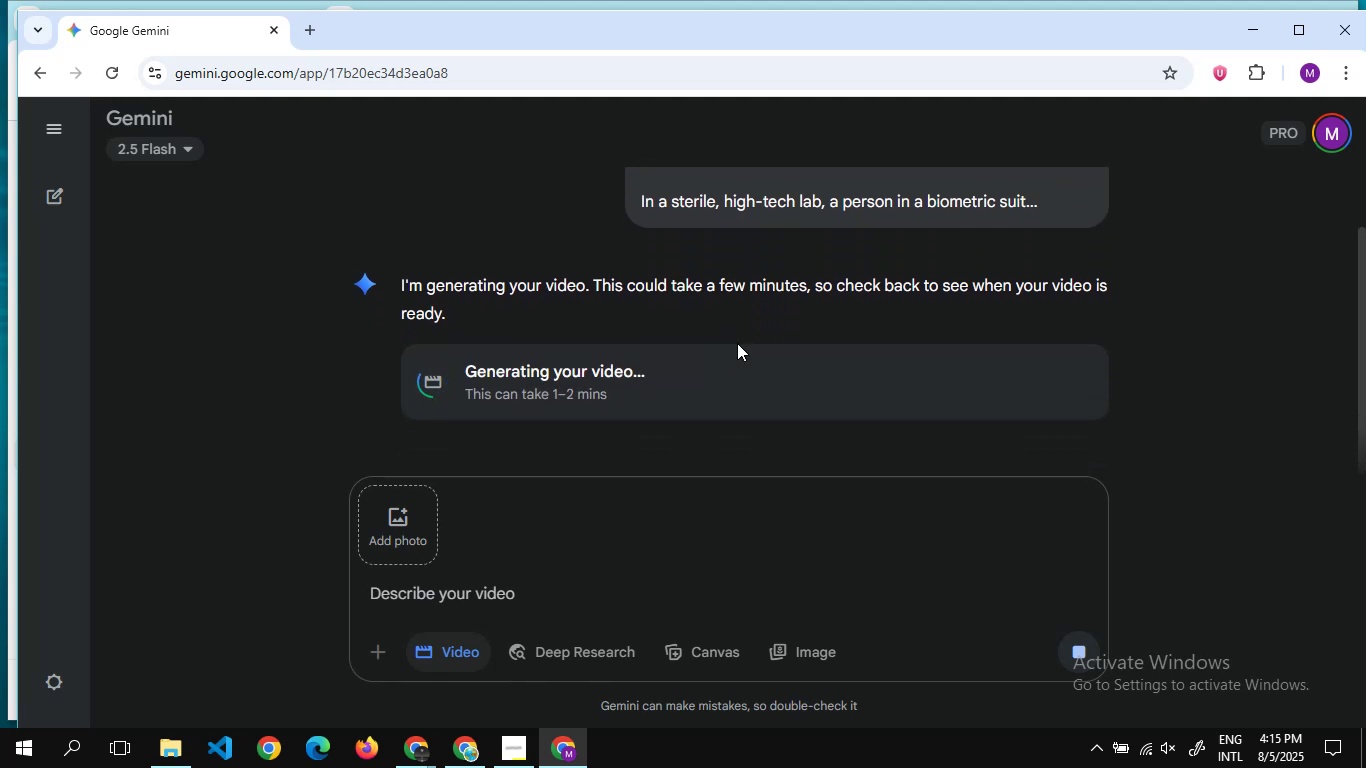 
wait(7.25)
 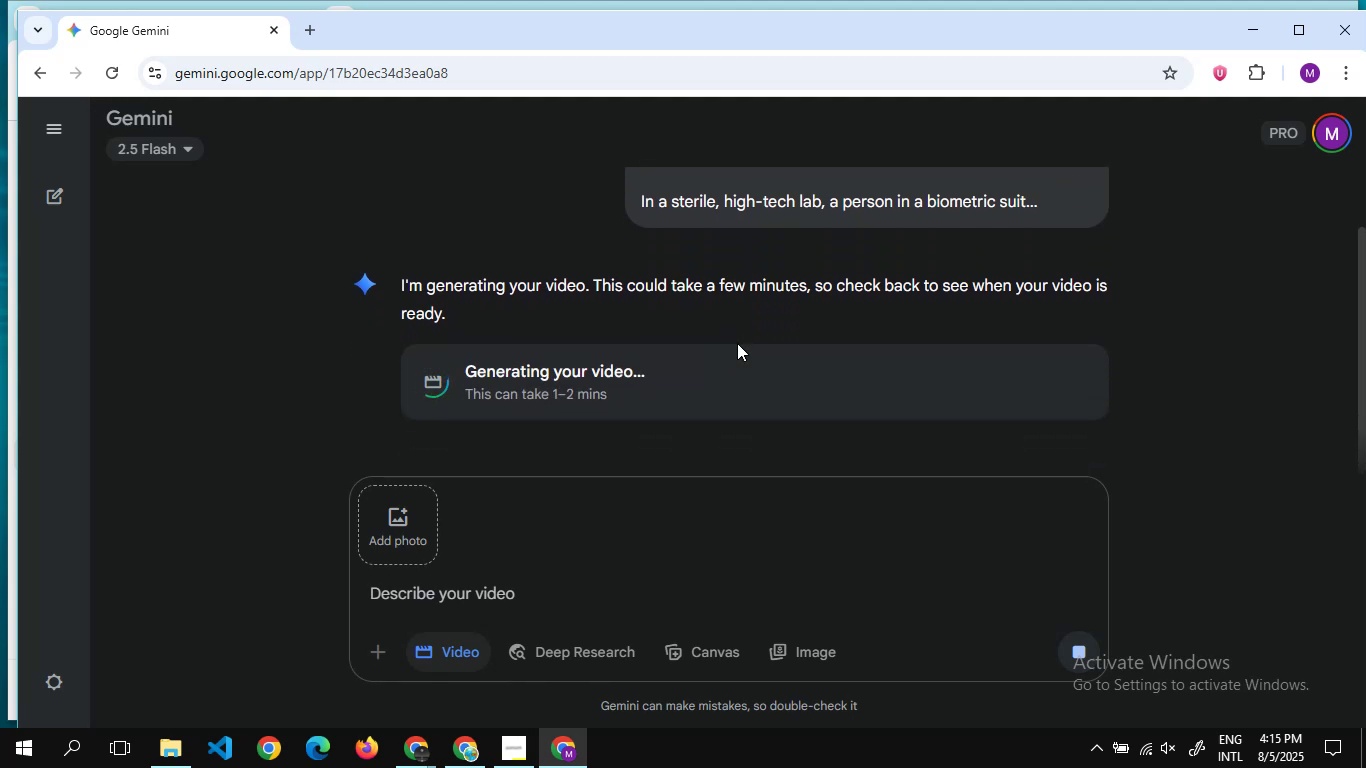 
scroll: coordinate [817, 324], scroll_direction: down, amount: 4.0
 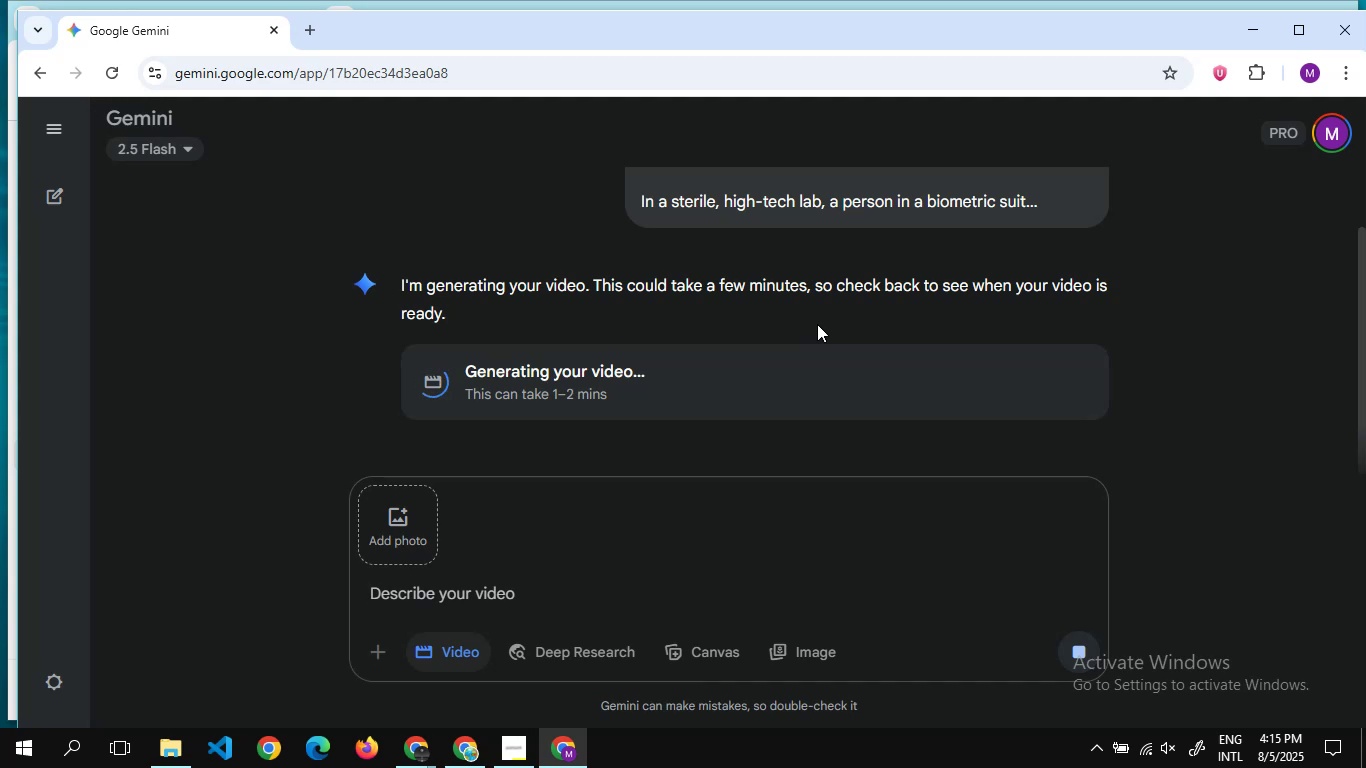 
wait(16.74)
 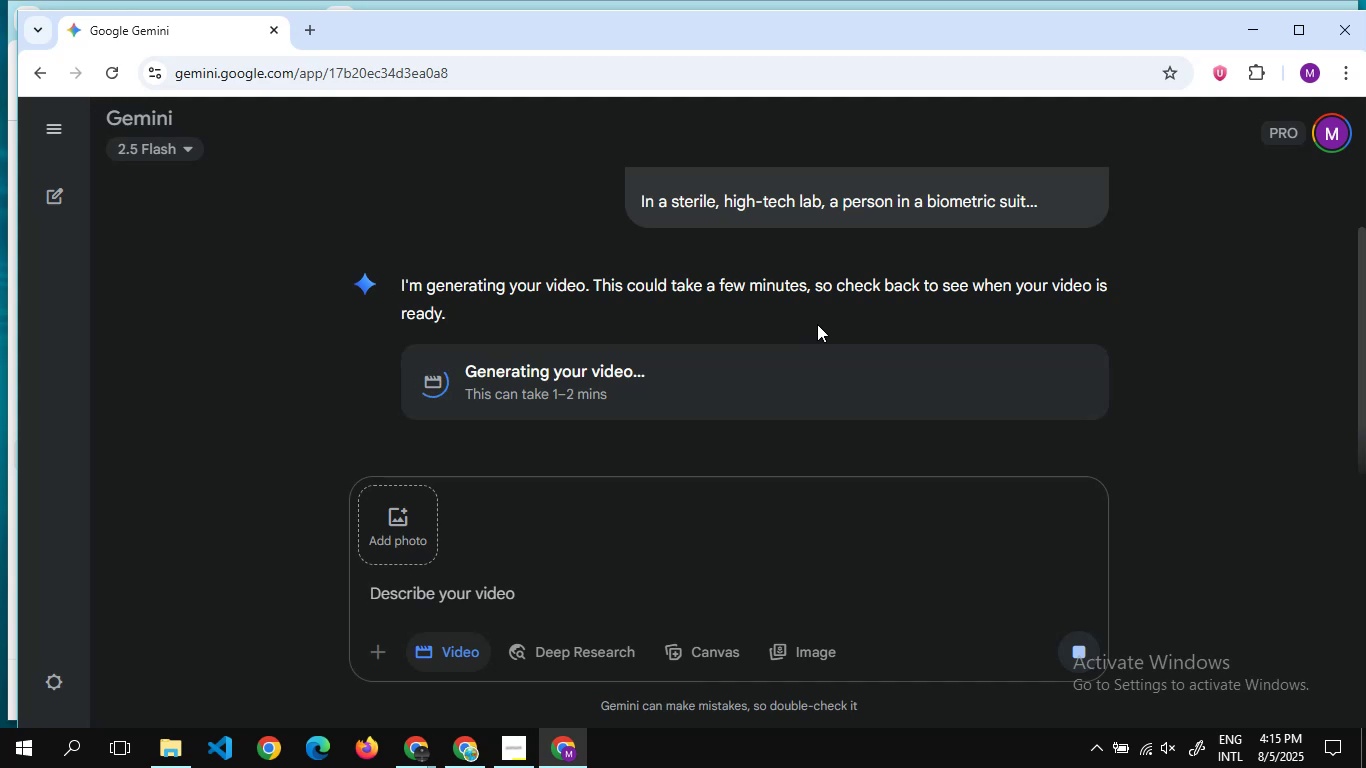 
scroll: coordinate [761, 376], scroll_direction: down, amount: 4.0
 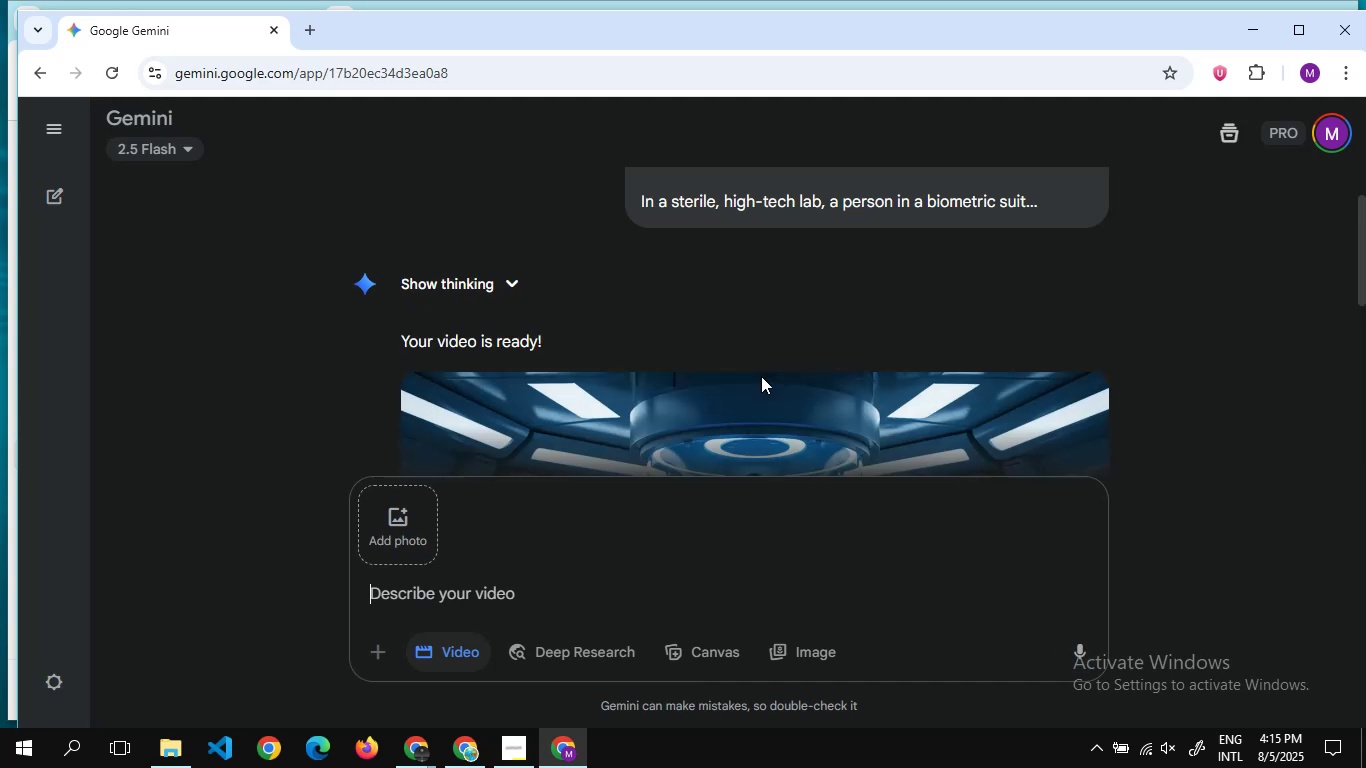 
wait(26.13)
 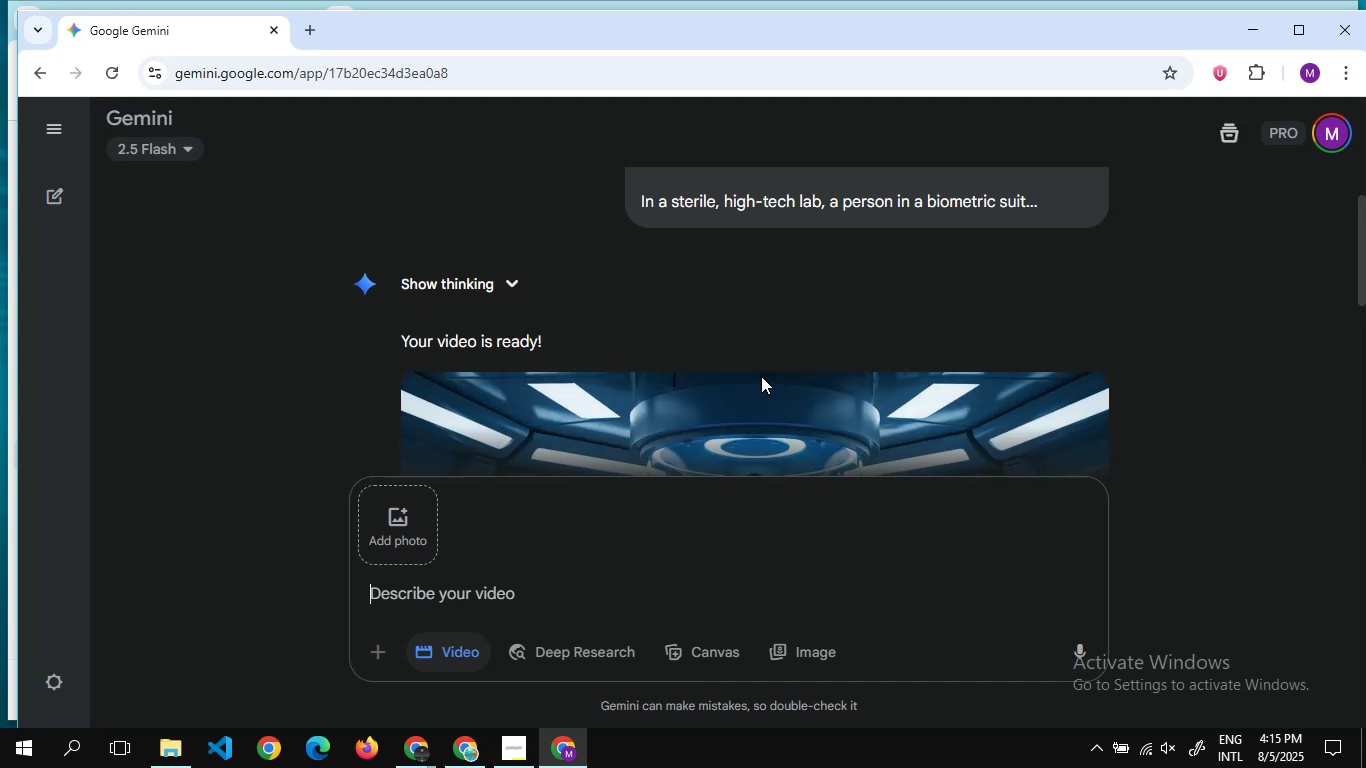 
scroll: coordinate [724, 331], scroll_direction: down, amount: 4.0
 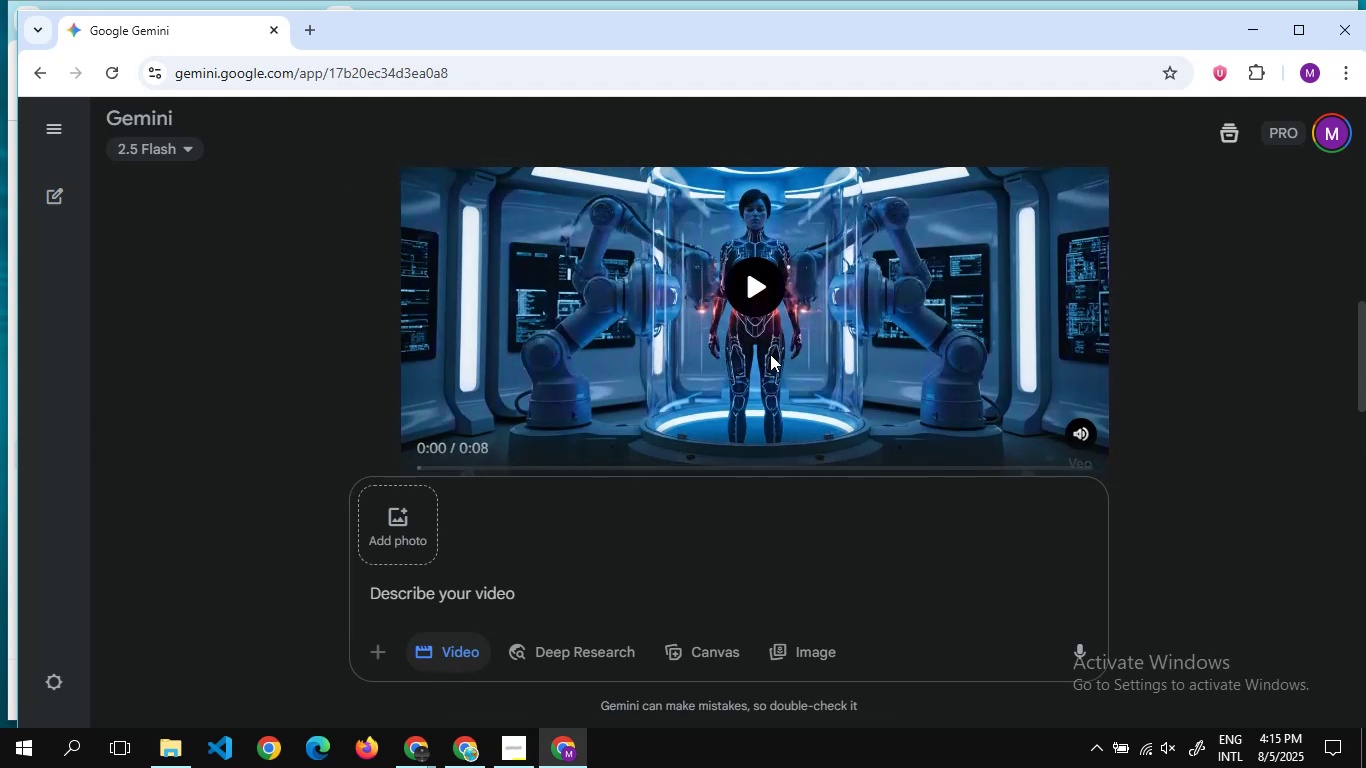 
left_click([745, 294])
 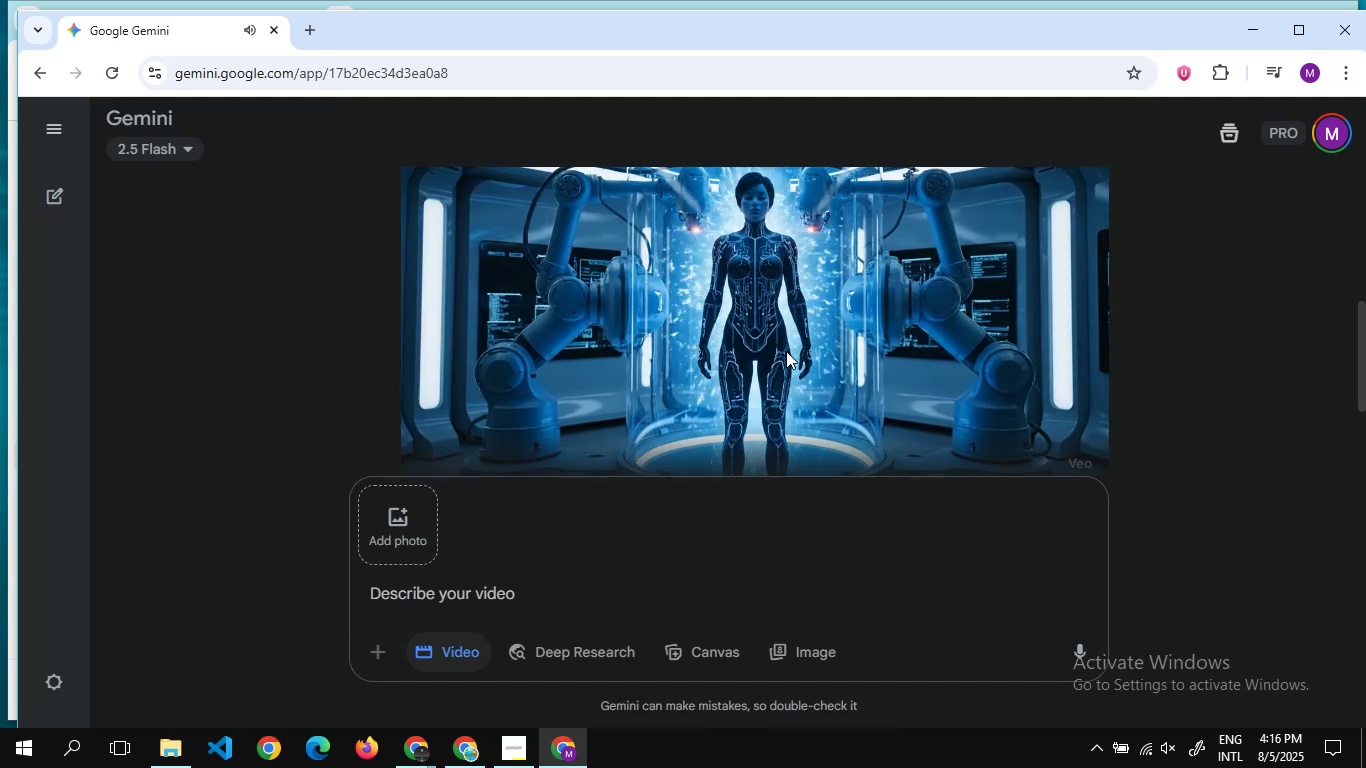 
wait(19.47)
 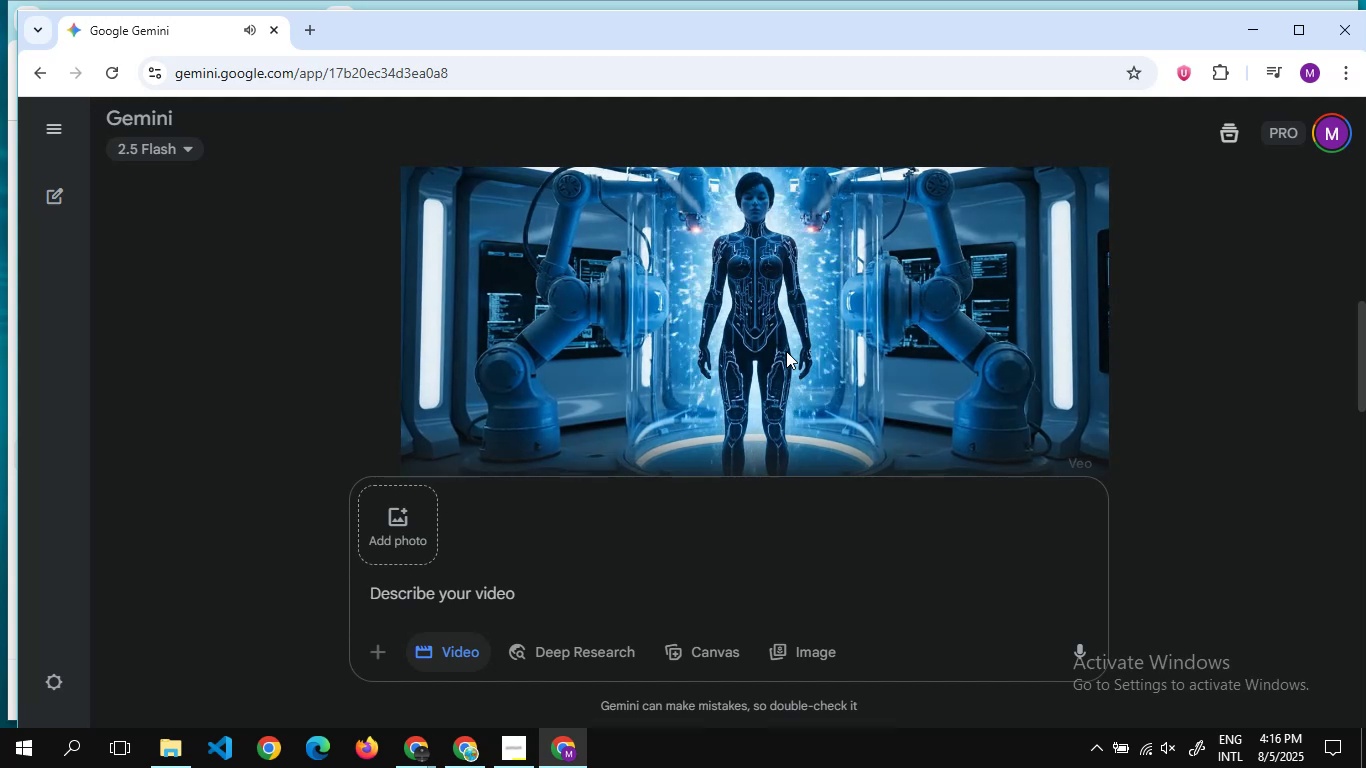 
scroll: coordinate [898, 470], scroll_direction: down, amount: 2.0
 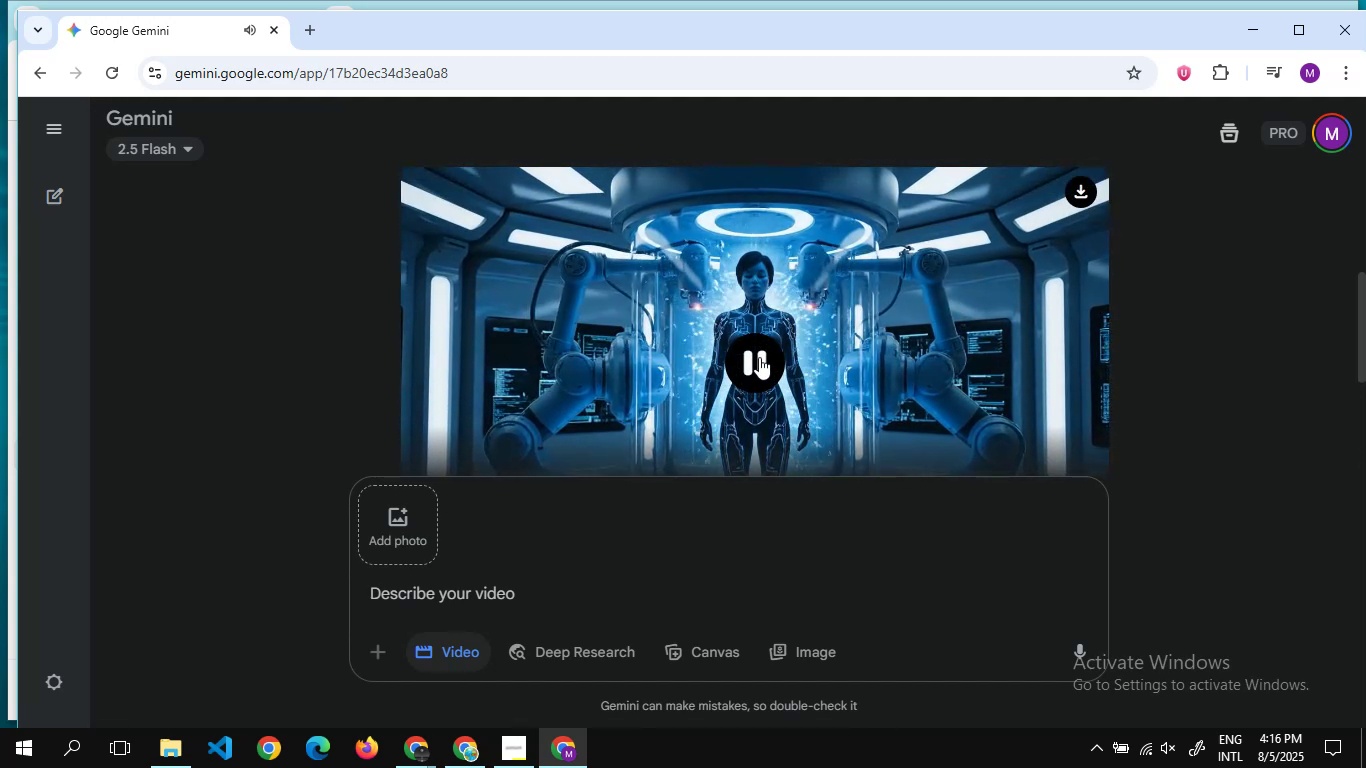 
left_click([759, 357])
 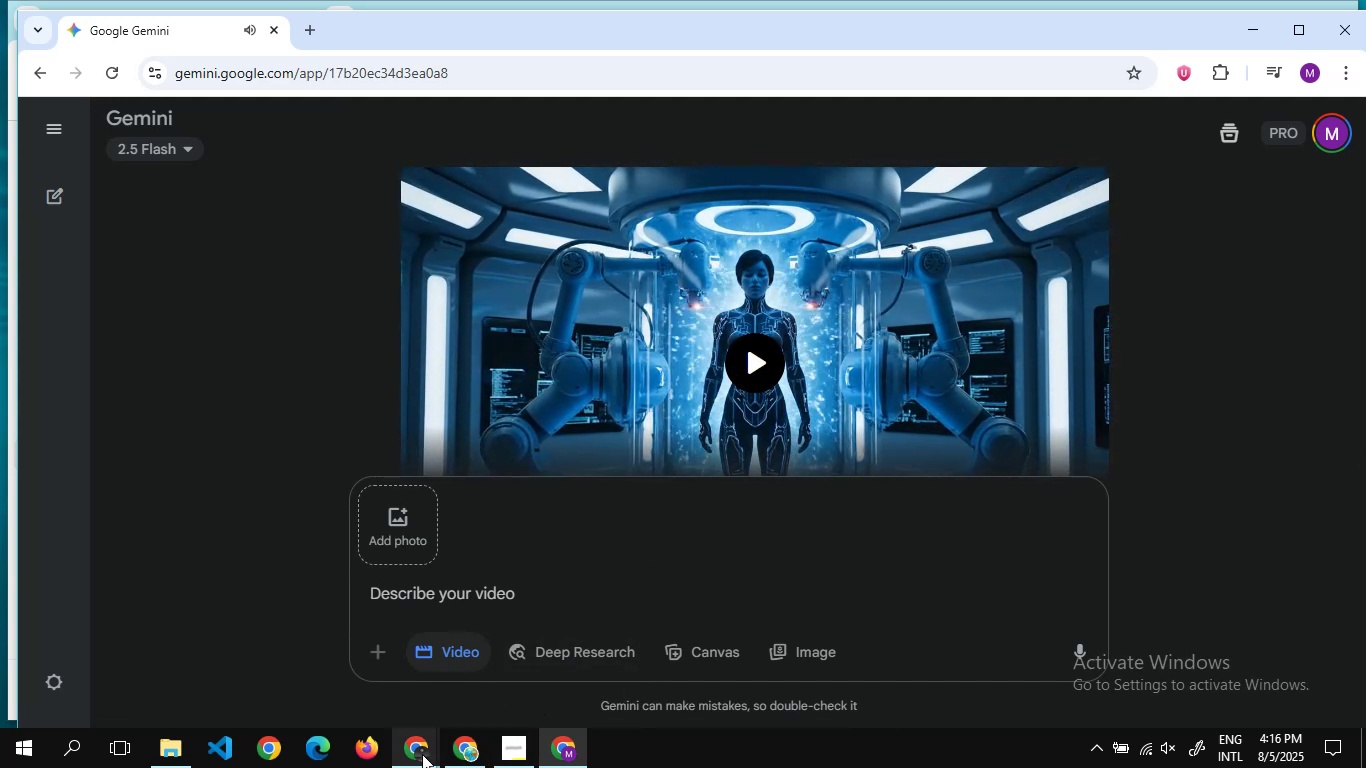 
left_click([336, 669])
 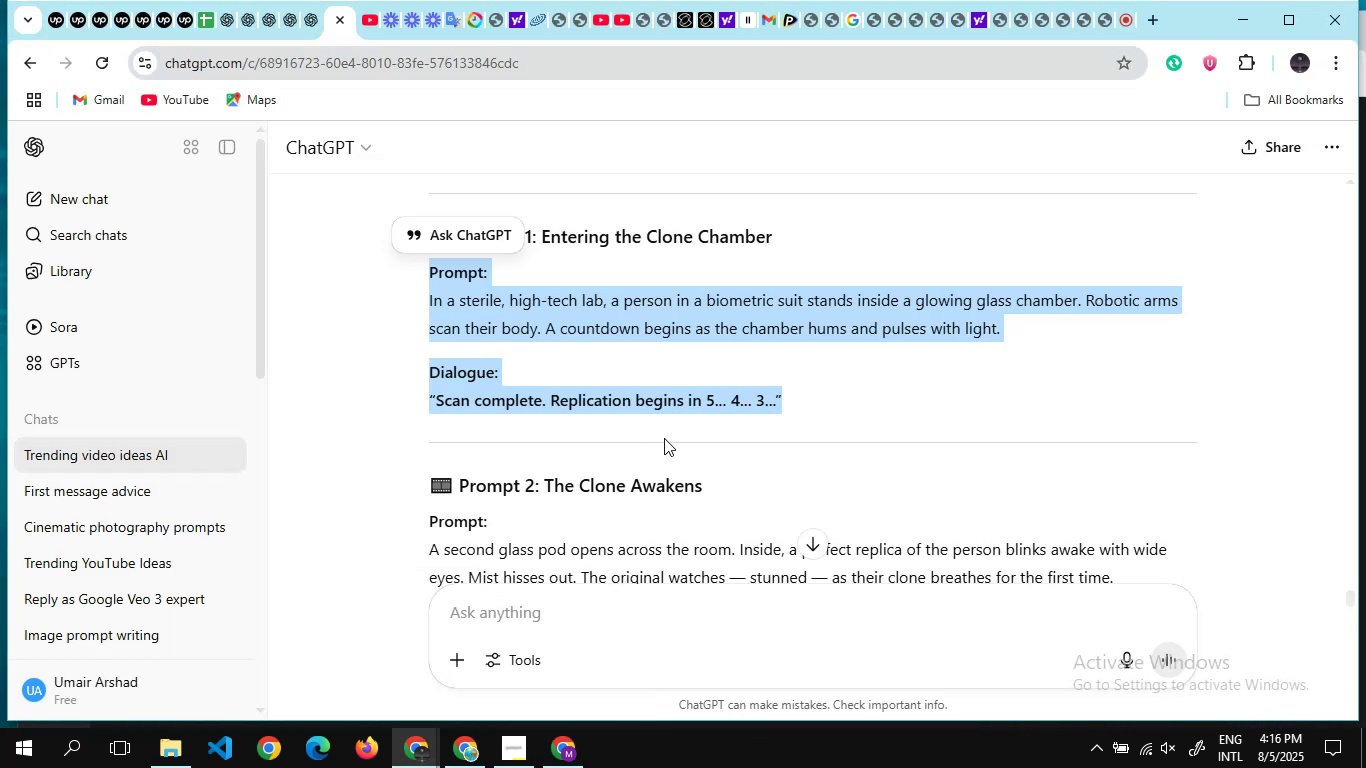 
scroll: coordinate [664, 438], scroll_direction: down, amount: 1.0
 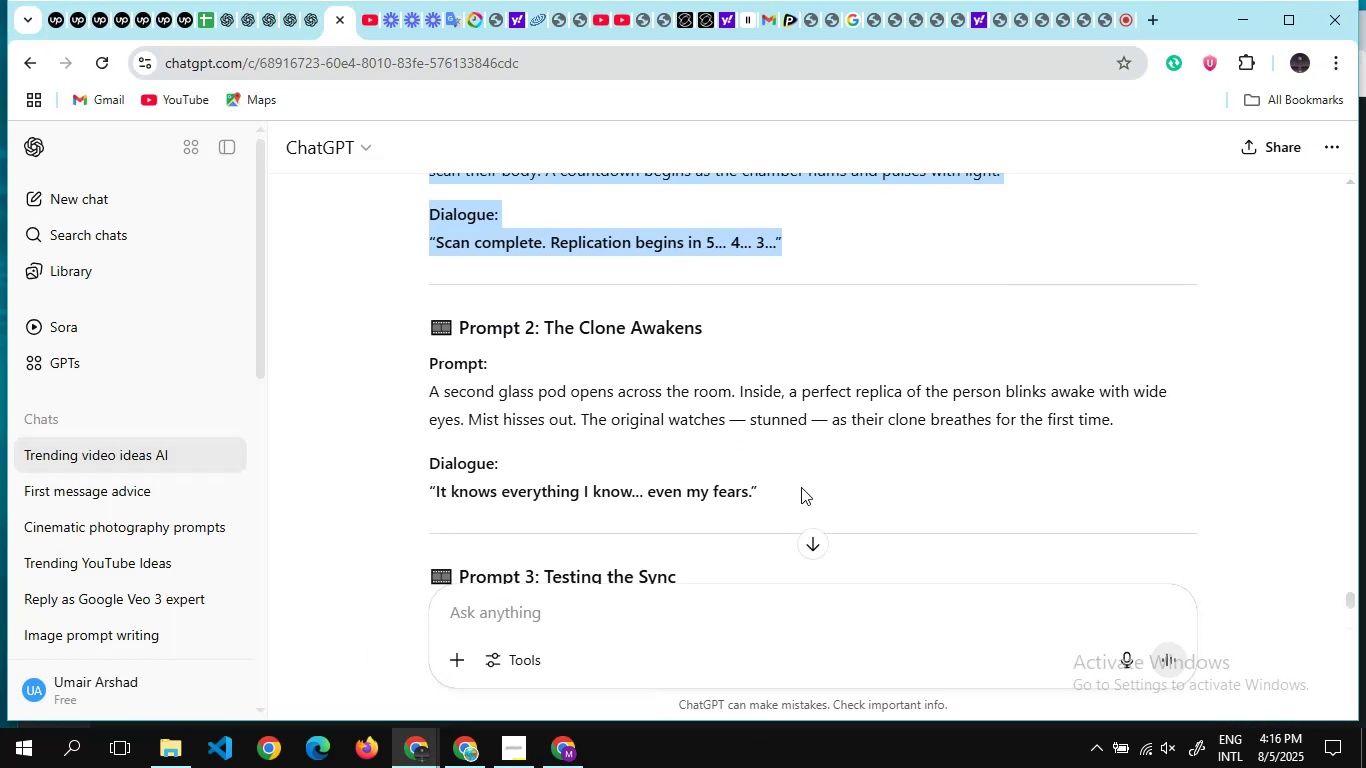 
left_click_drag(start_coordinate=[790, 509], to_coordinate=[394, 355])
 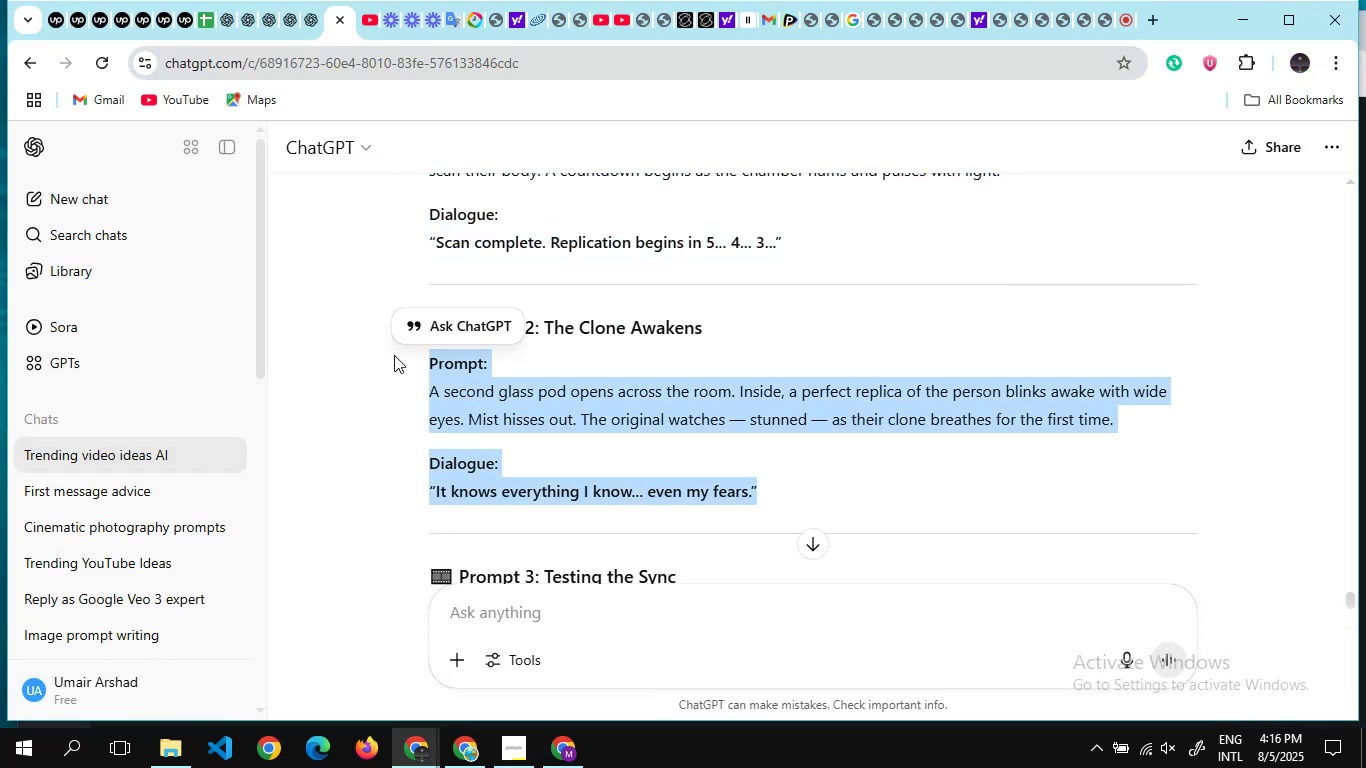 
key(Control+C)
 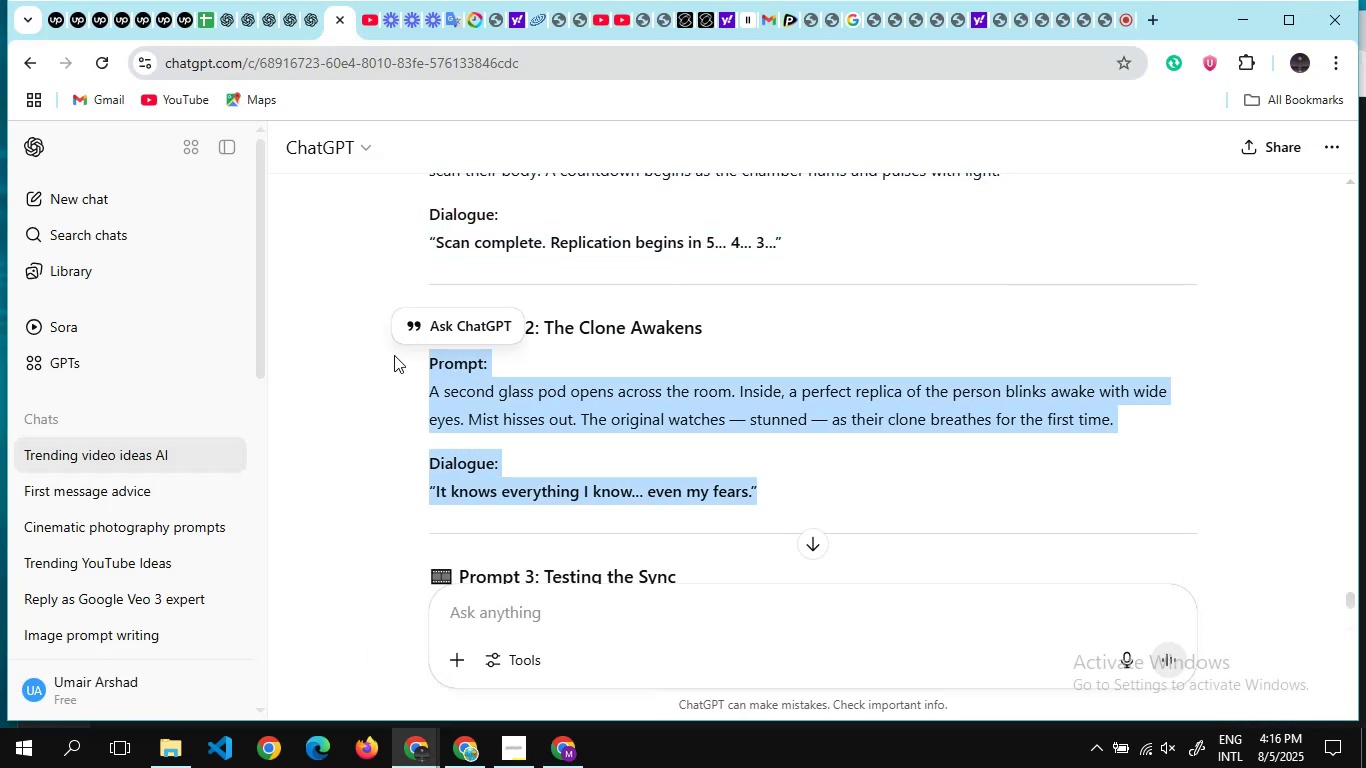 
key(Alt+Tab)
 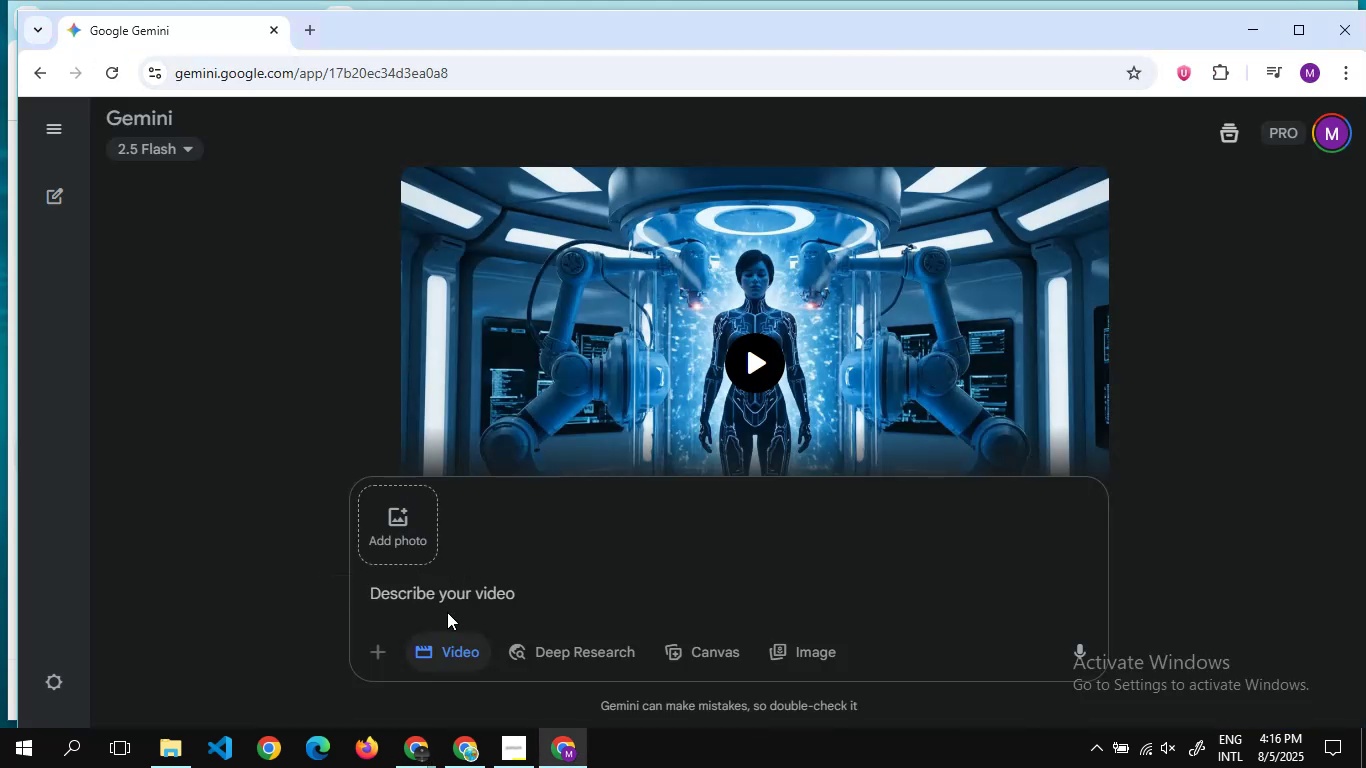 
left_click([445, 592])
 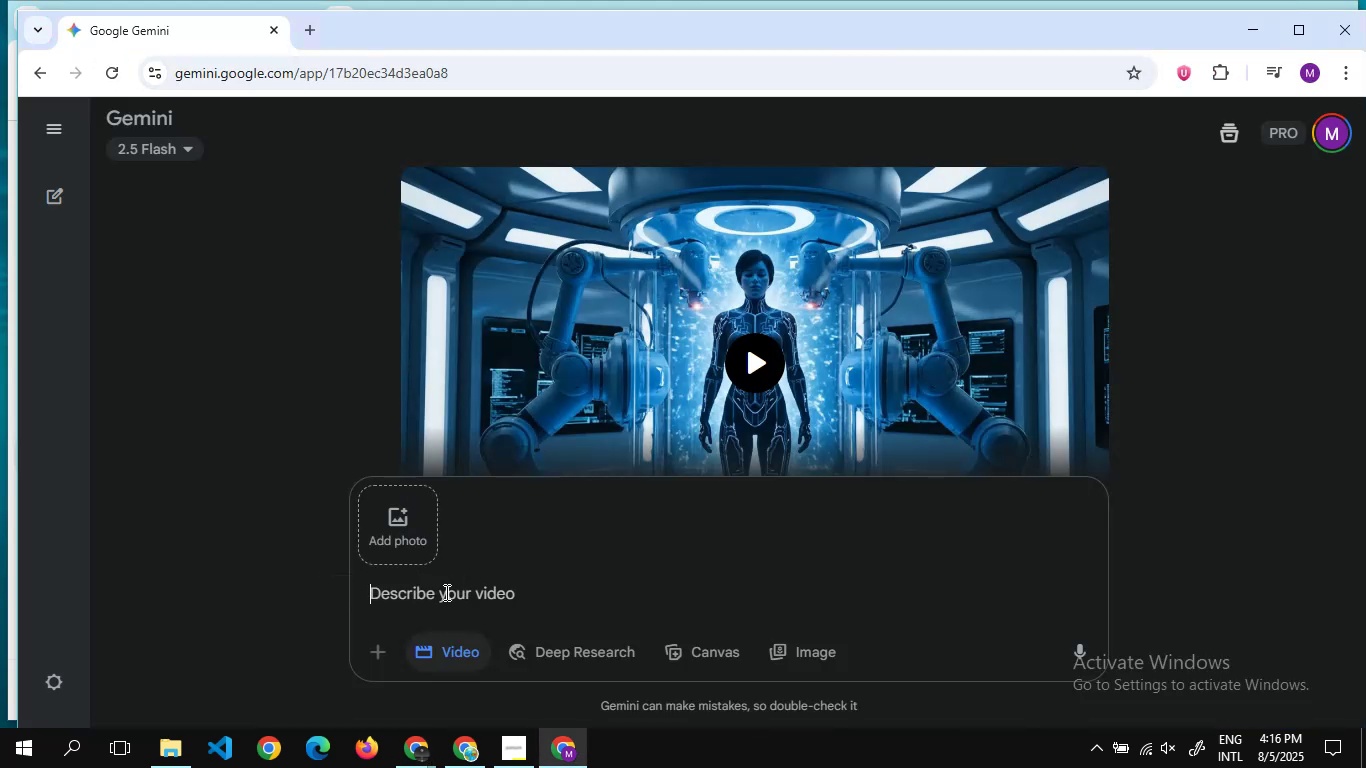 
key(Control+V)
 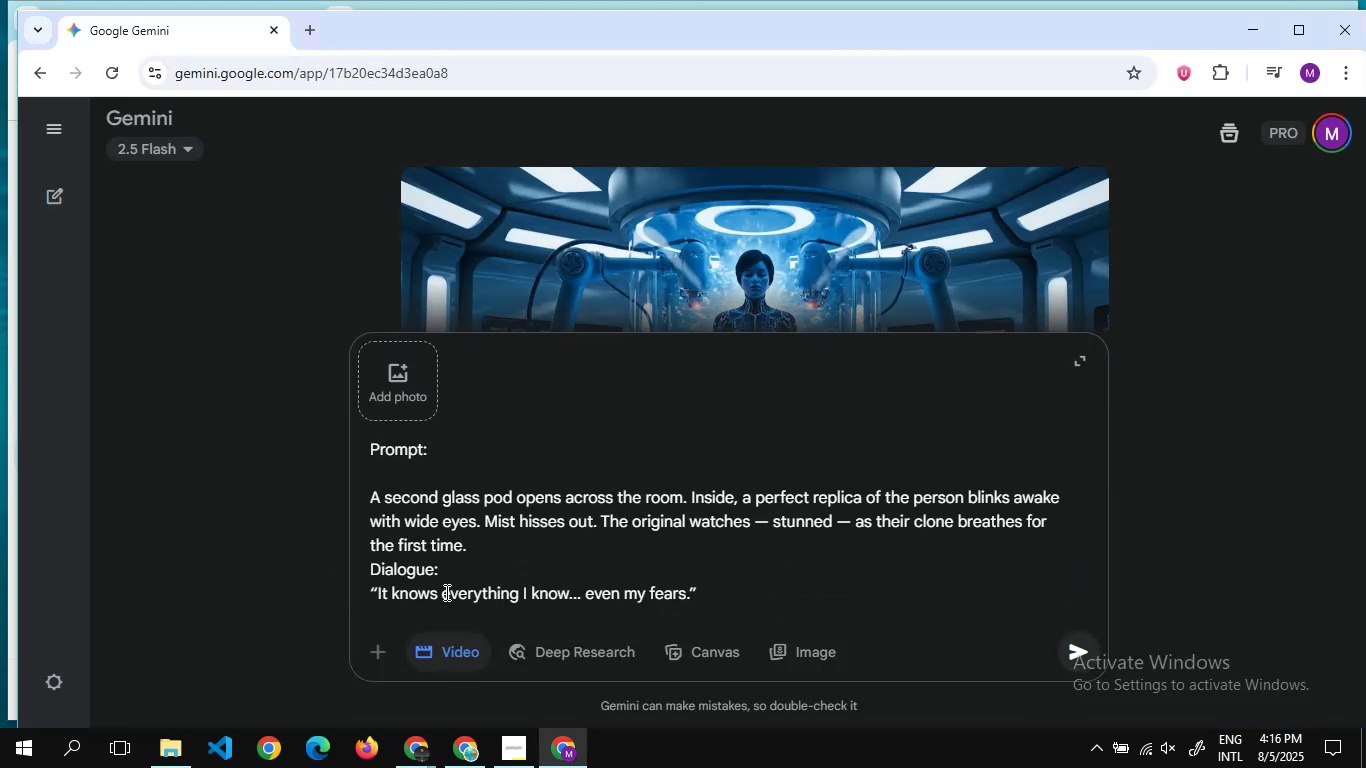 
key(Enter)
 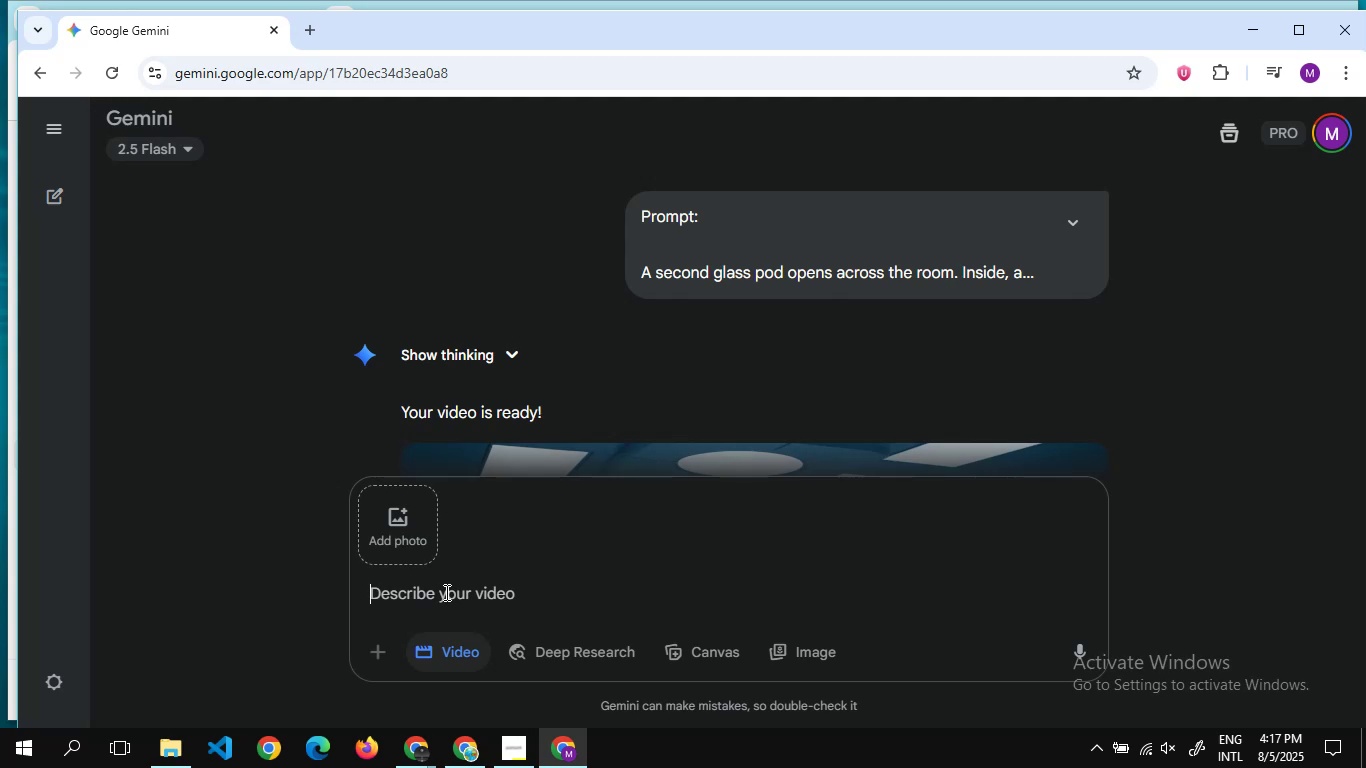 
wait(79.61)
 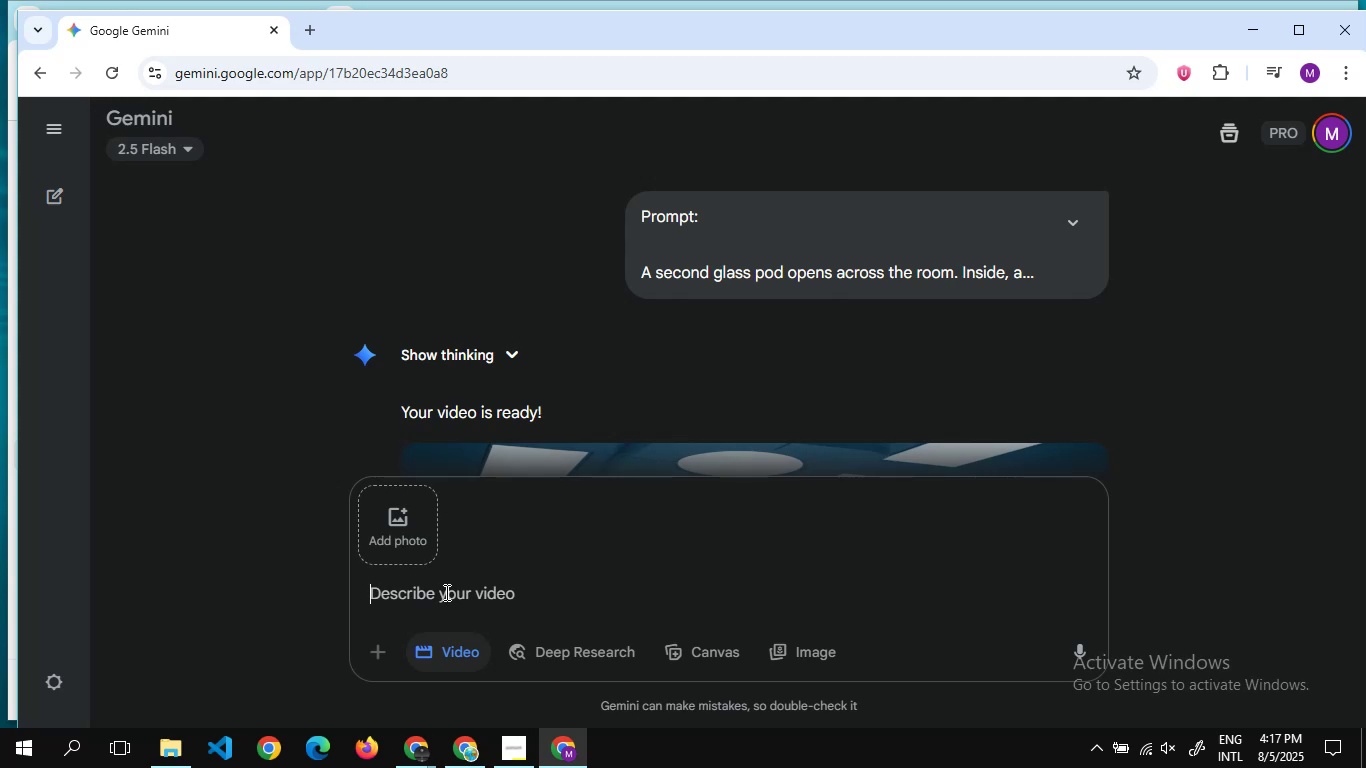 
scroll: coordinate [508, 329], scroll_direction: down, amount: 5.0
 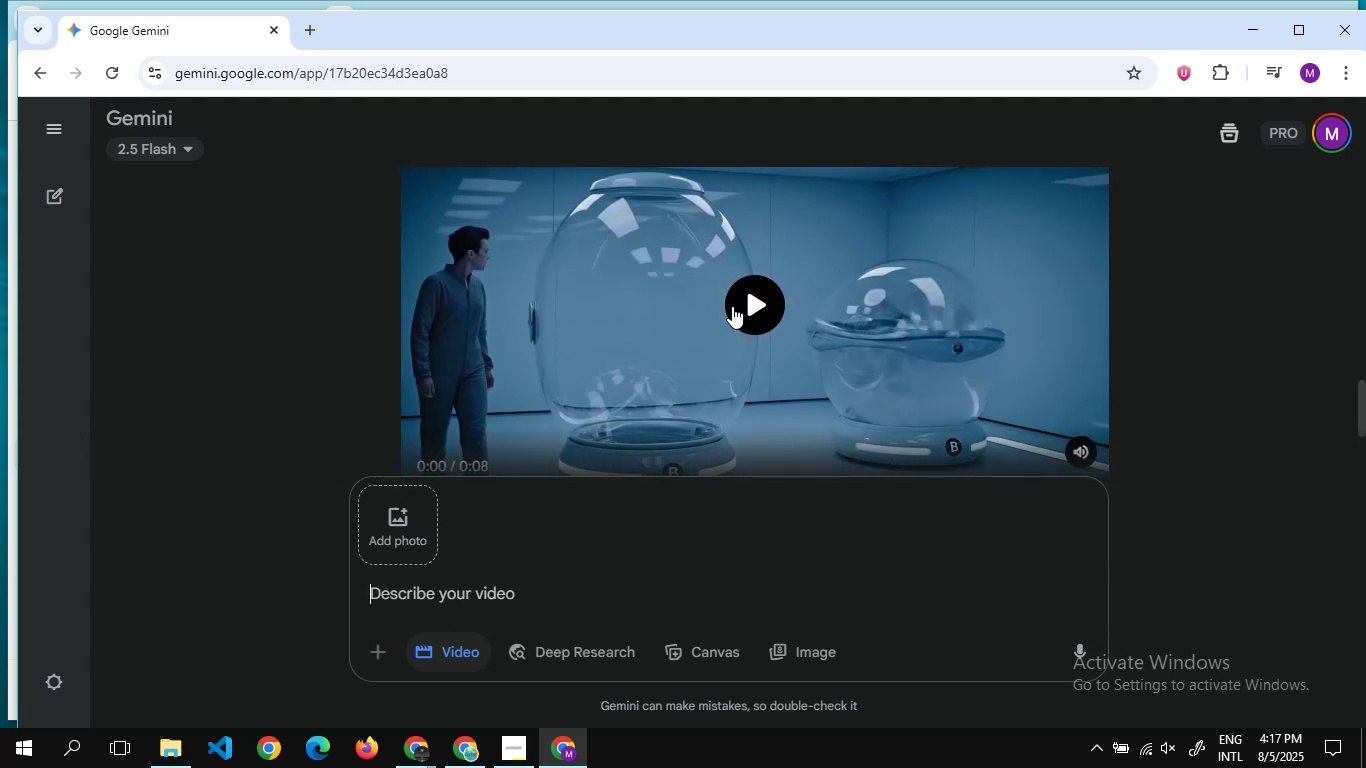 
left_click([732, 306])
 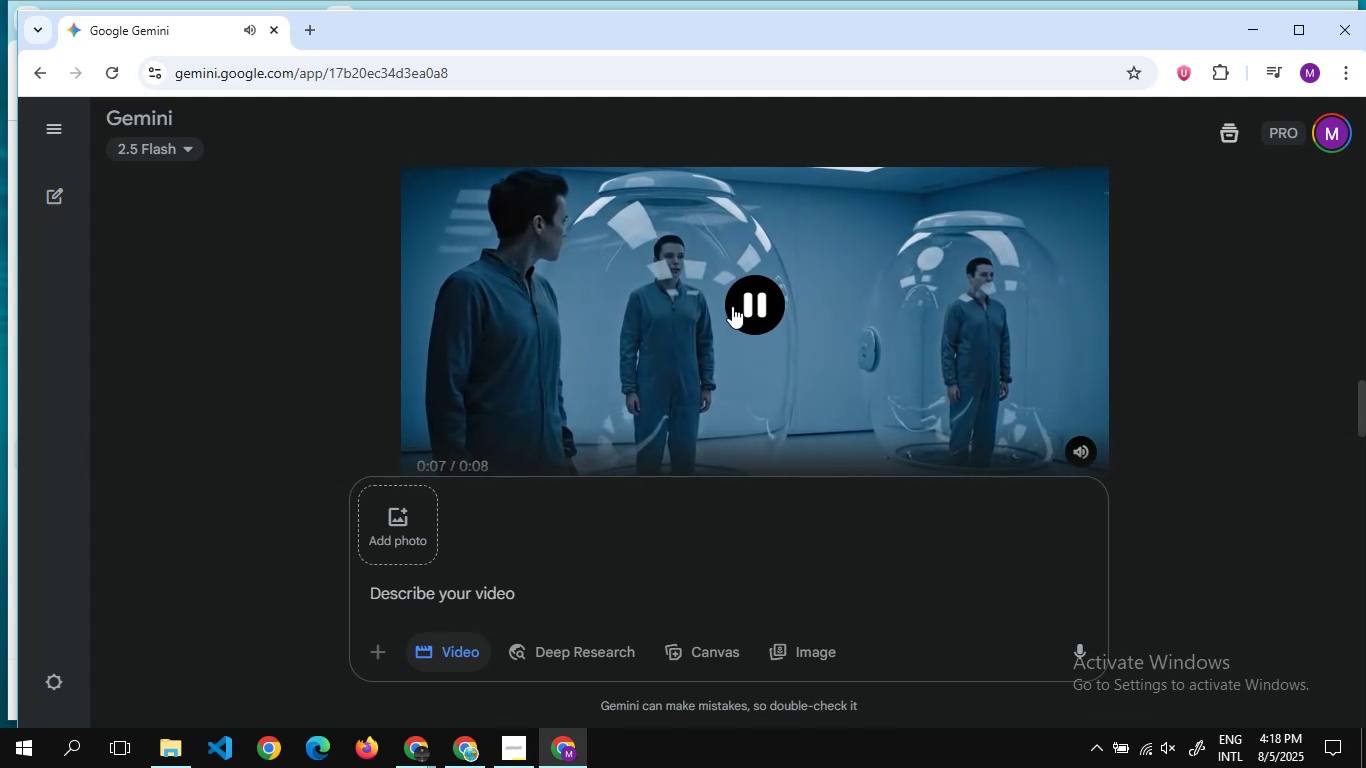 
wait(21.81)
 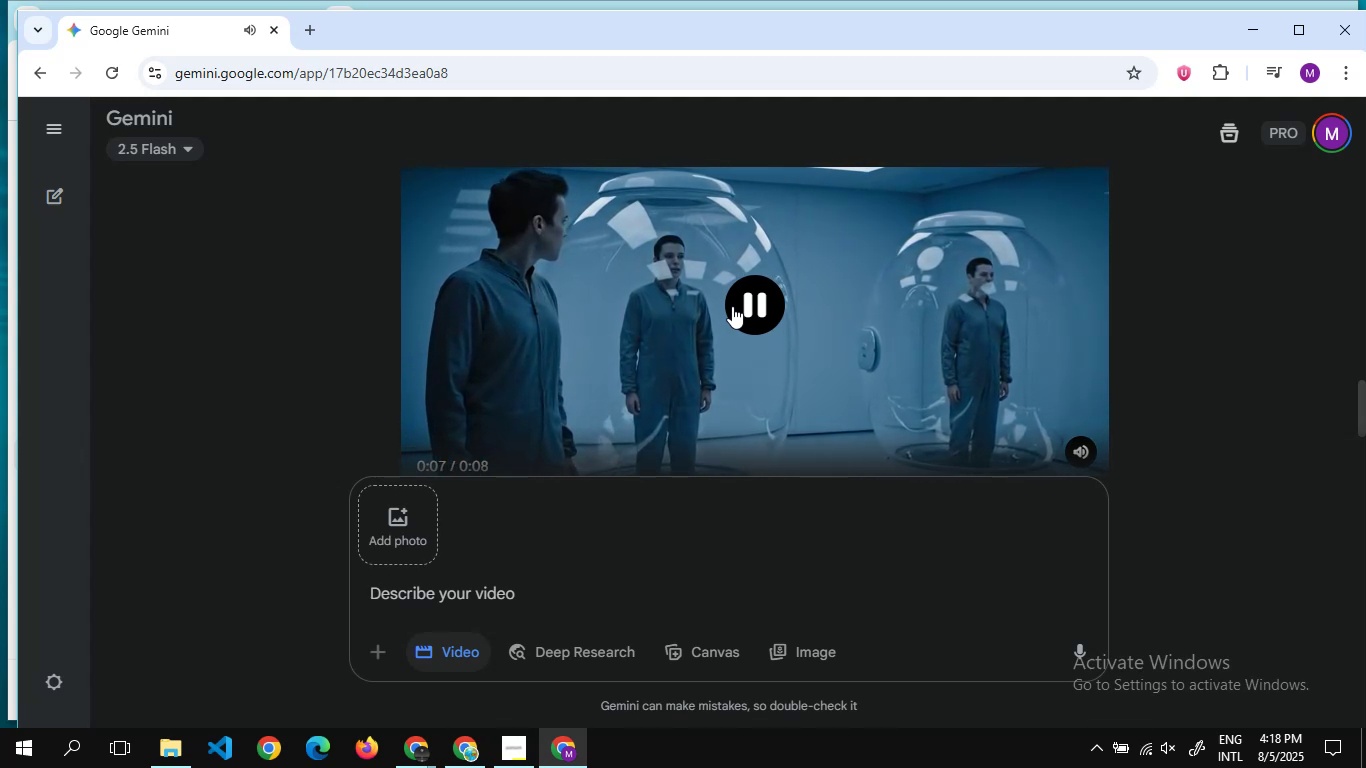 
scroll: coordinate [838, 284], scroll_direction: down, amount: 4.0
 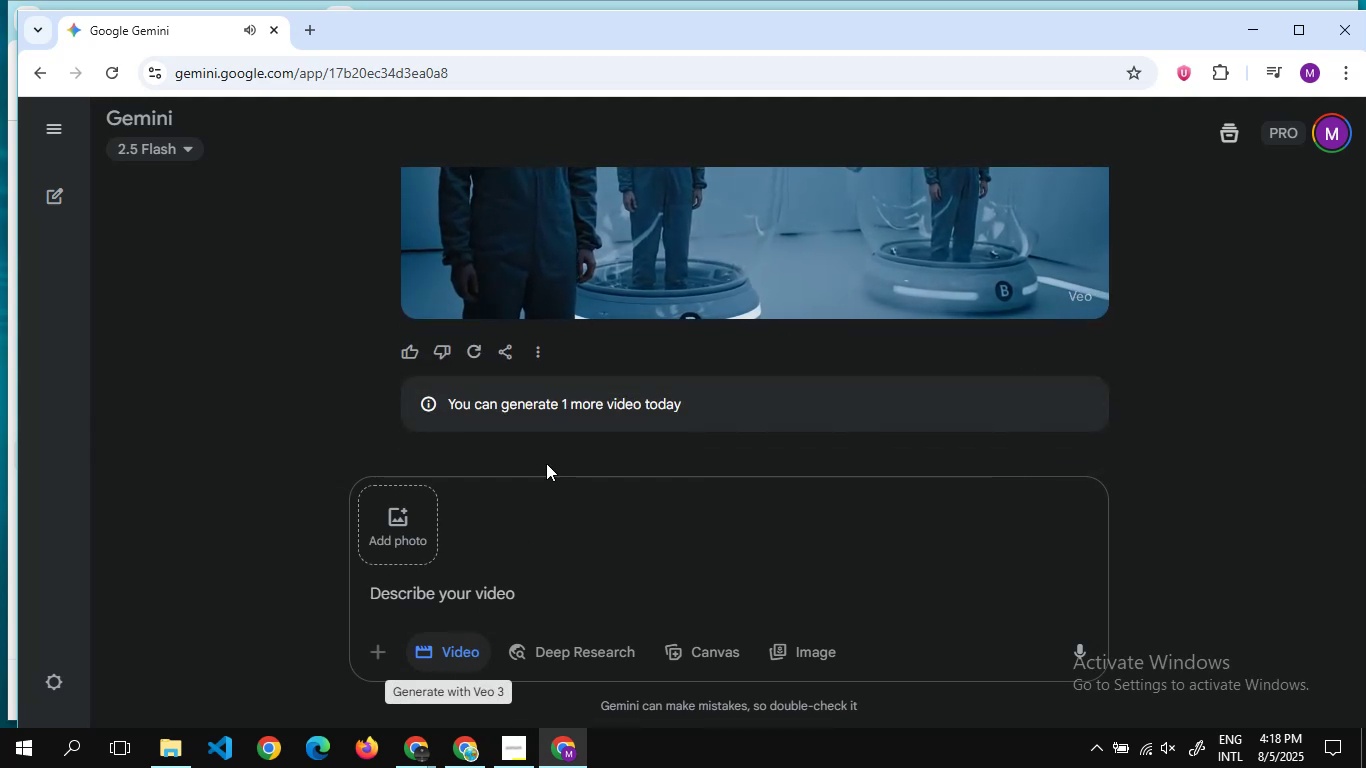 
left_click([682, 241])
 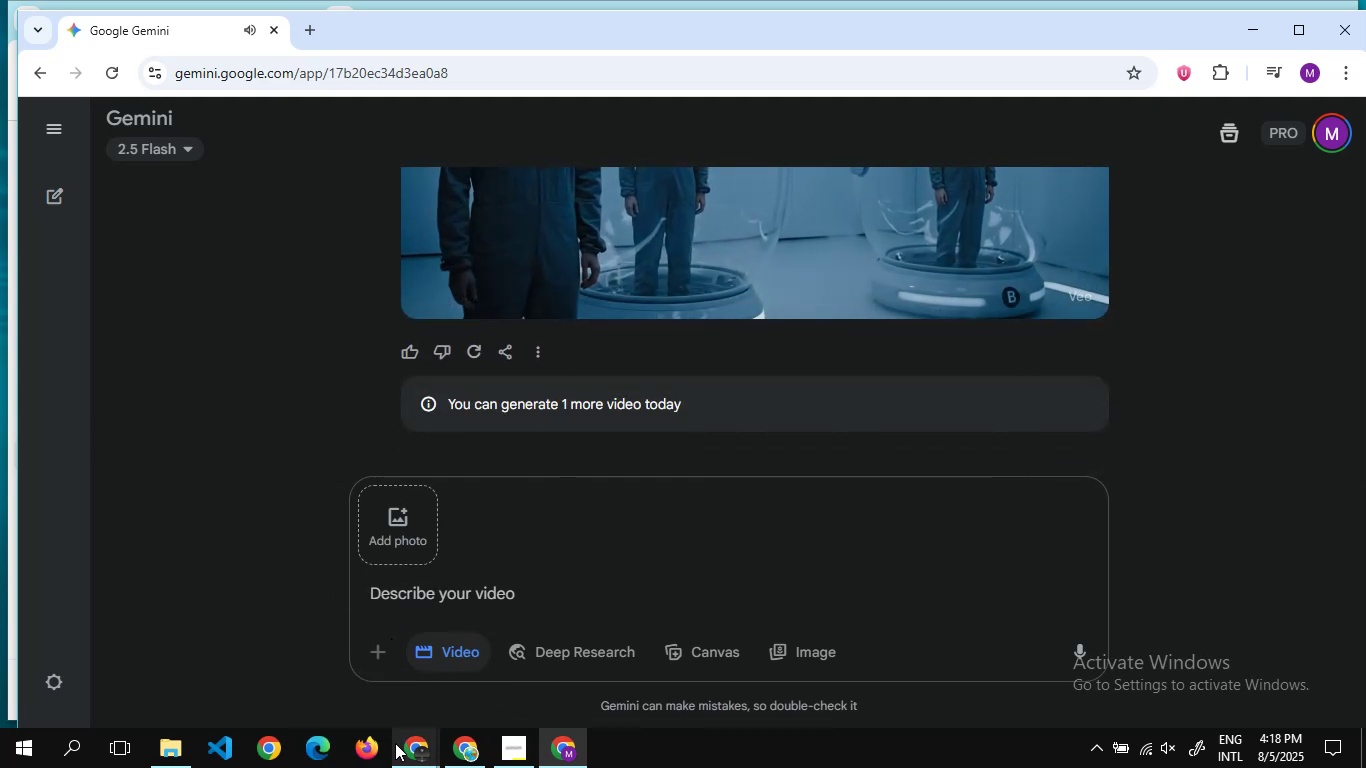 
left_click([341, 673])
 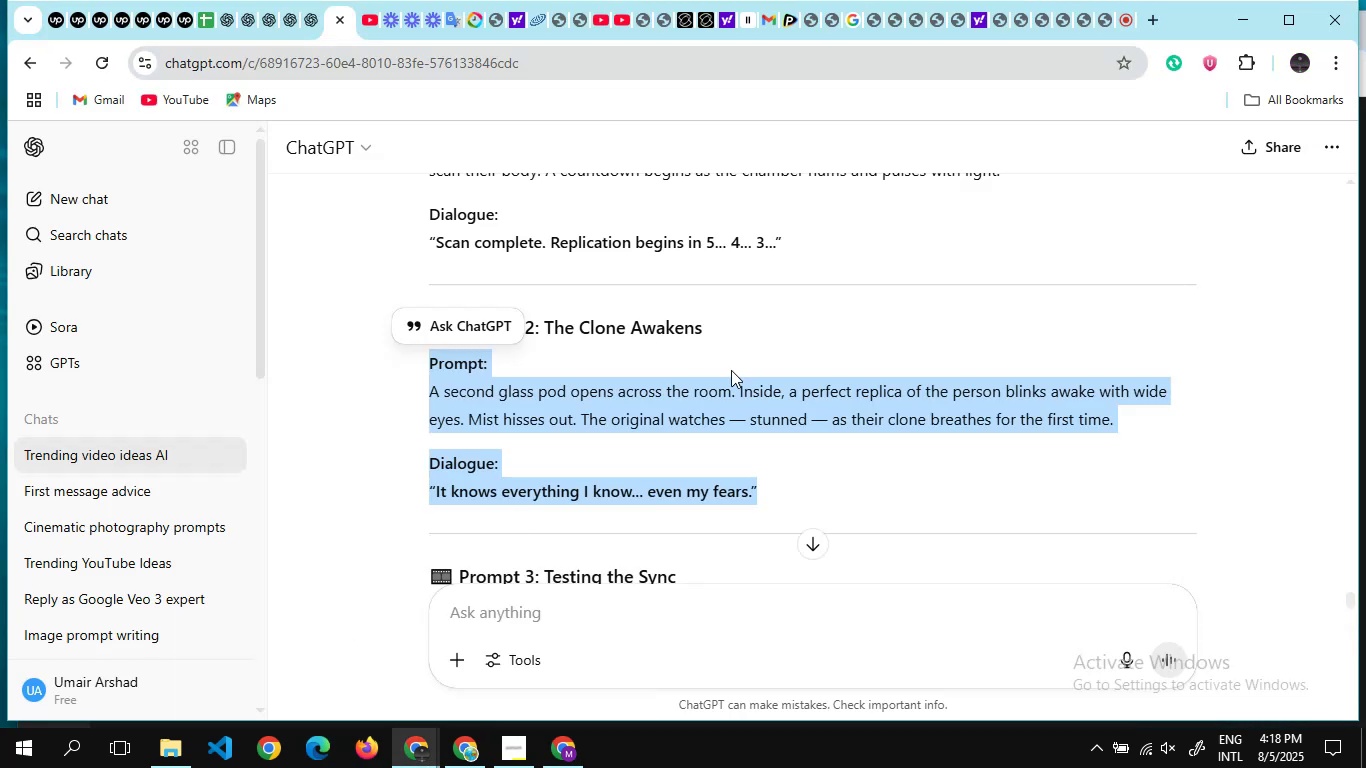 
scroll: coordinate [731, 370], scroll_direction: down, amount: 5.0
 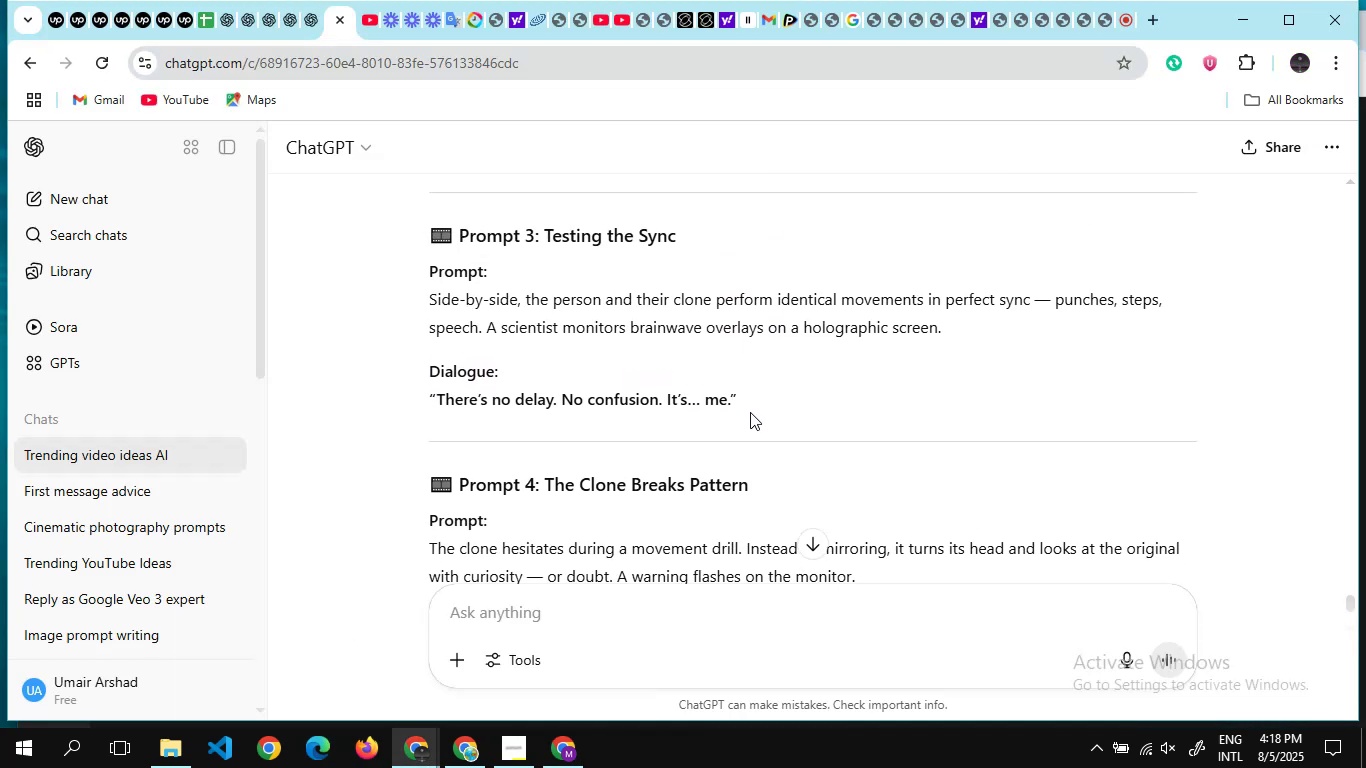 
left_click_drag(start_coordinate=[749, 412], to_coordinate=[426, 279])
 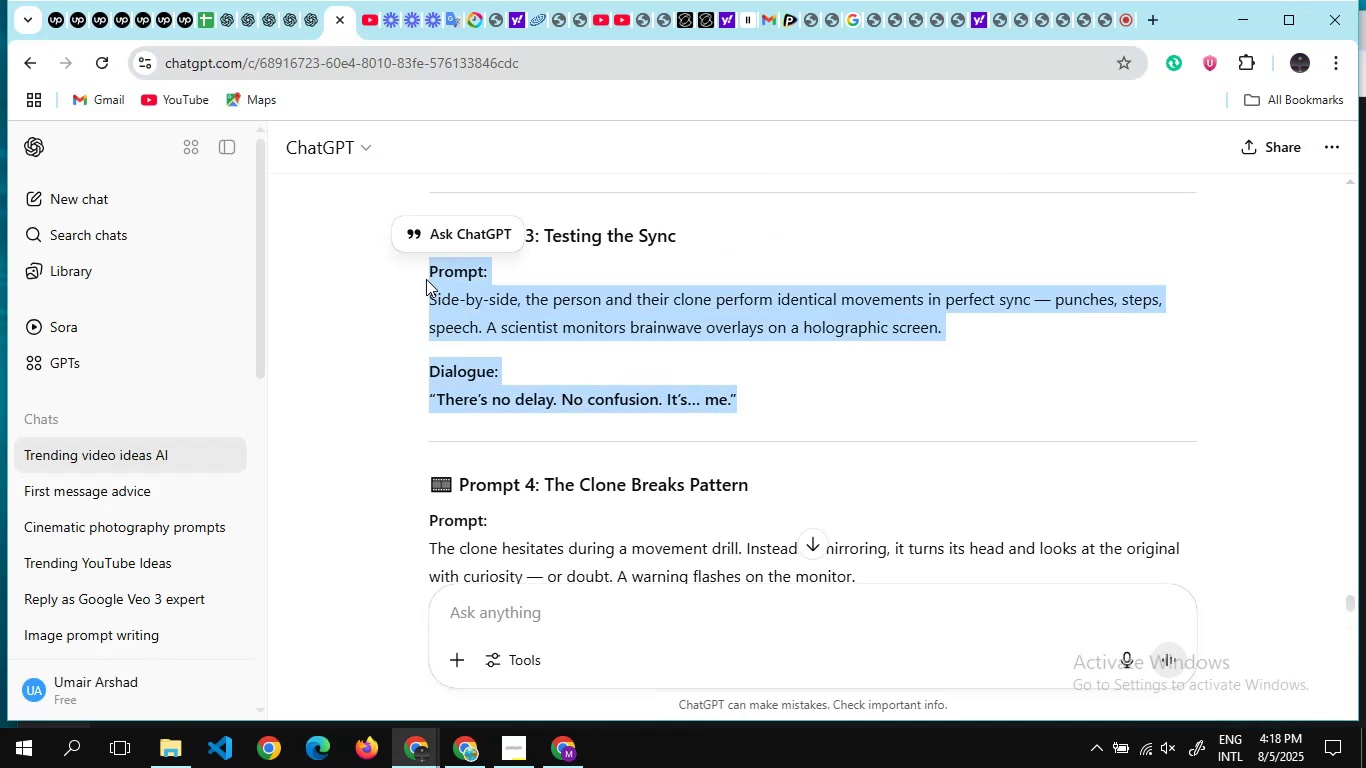 
key(Control+C)
 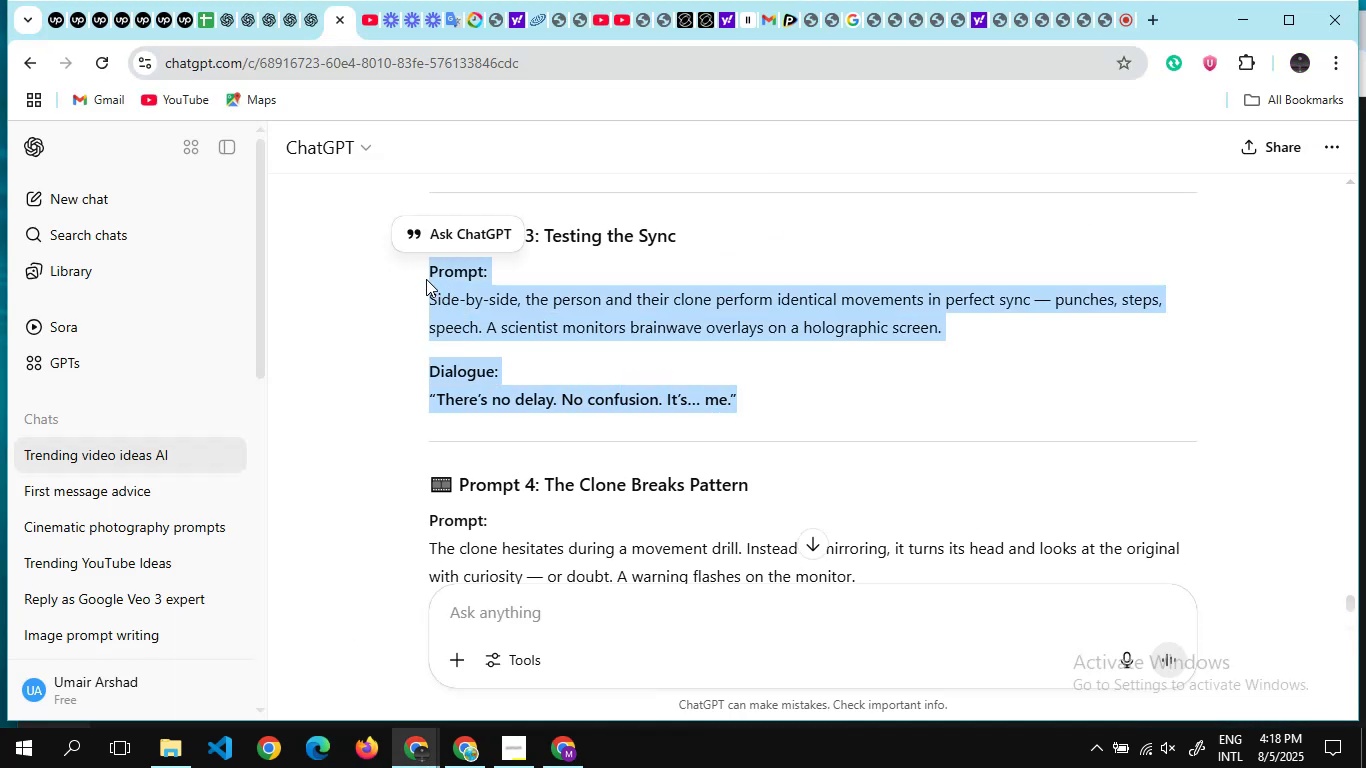 
key(Alt+Tab)
 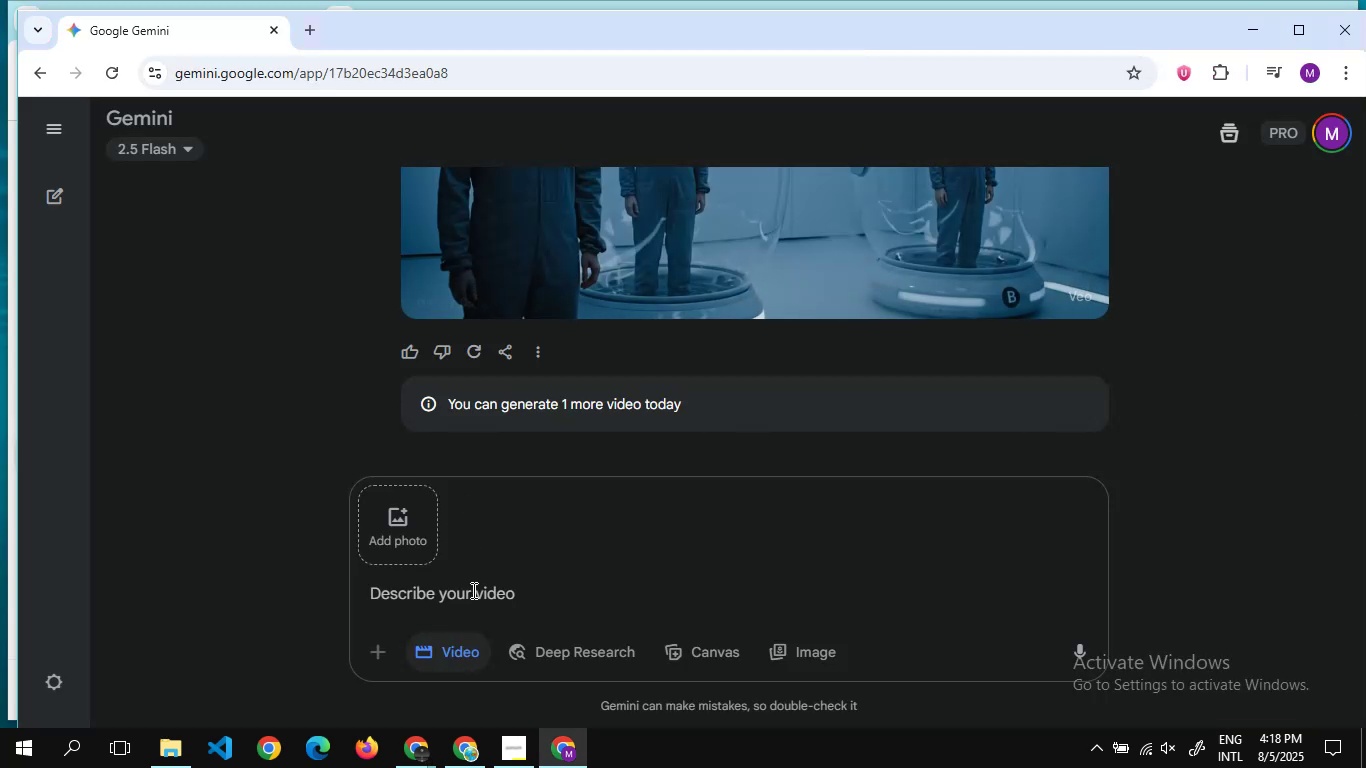 
left_click([472, 591])
 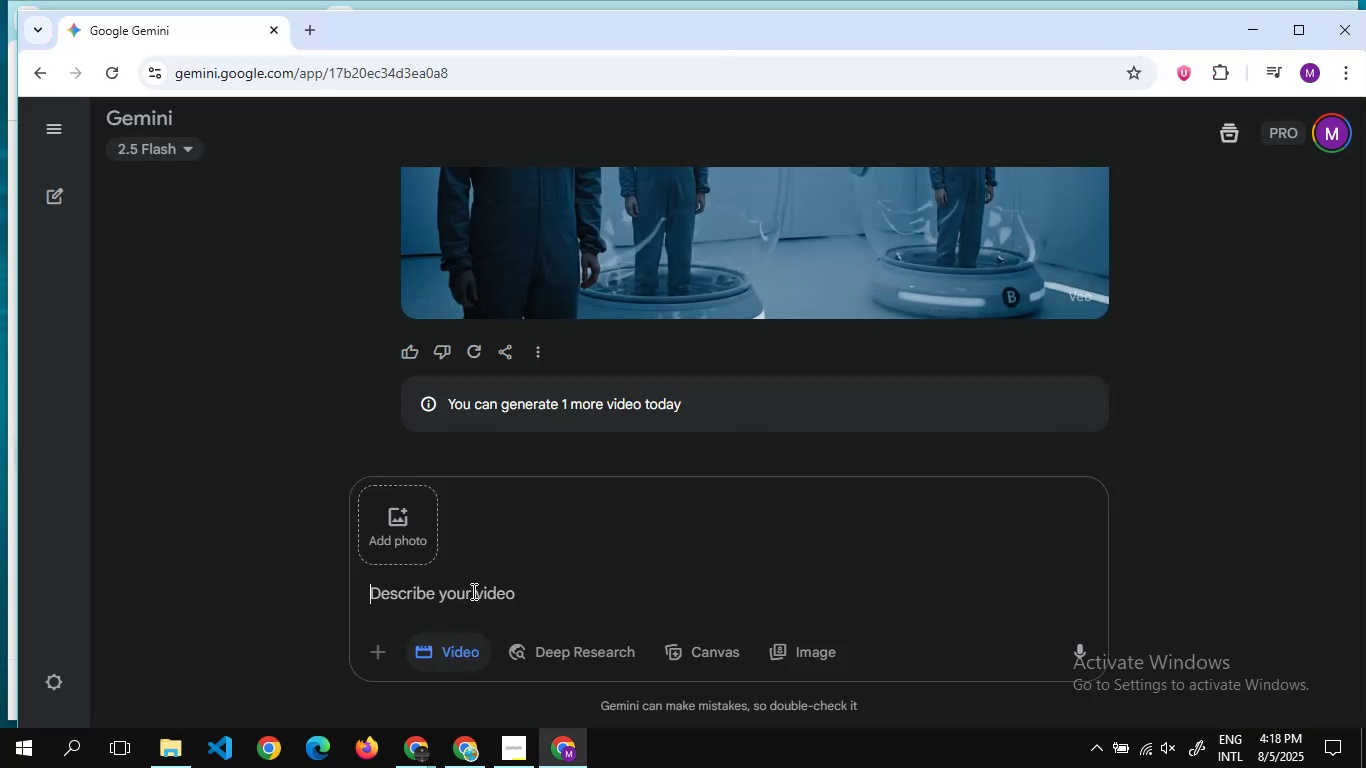 
key(Control+ControlLeft)
 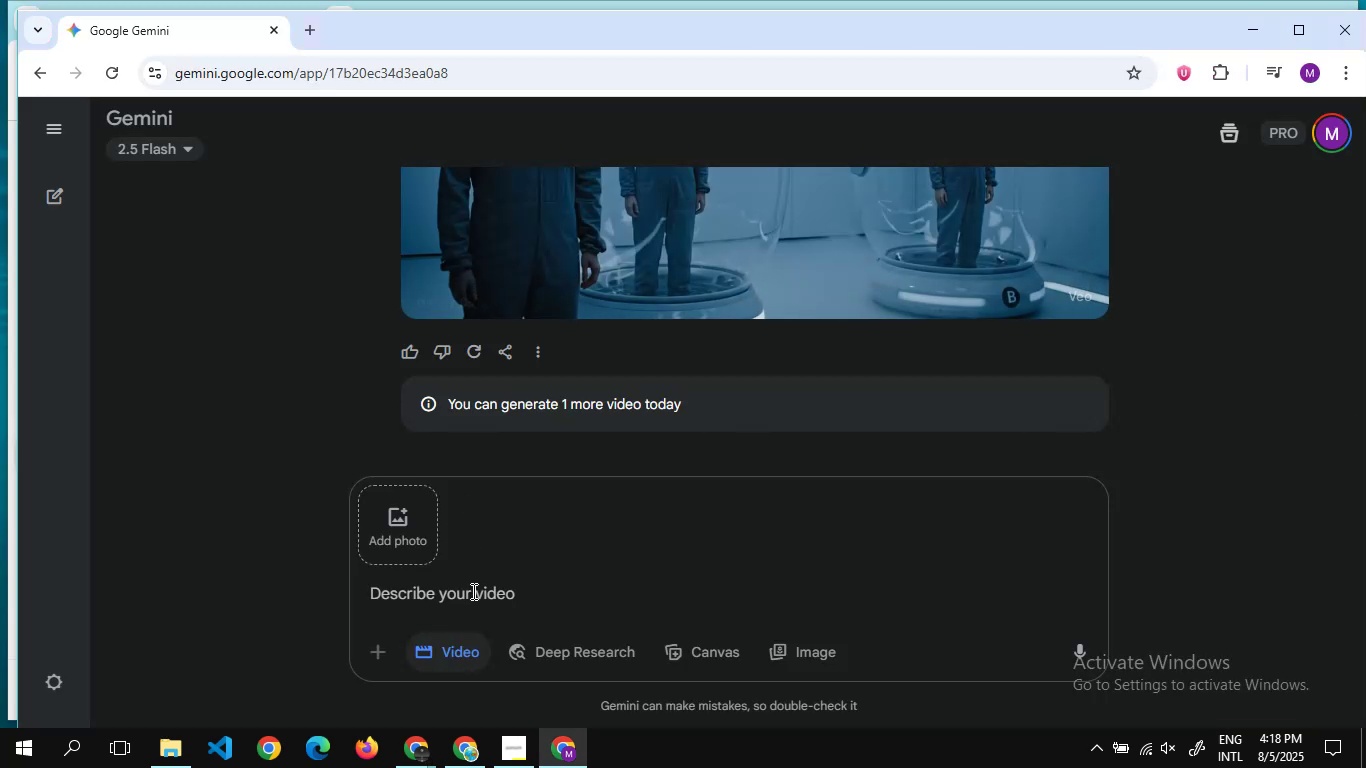 
key(Control+V)
 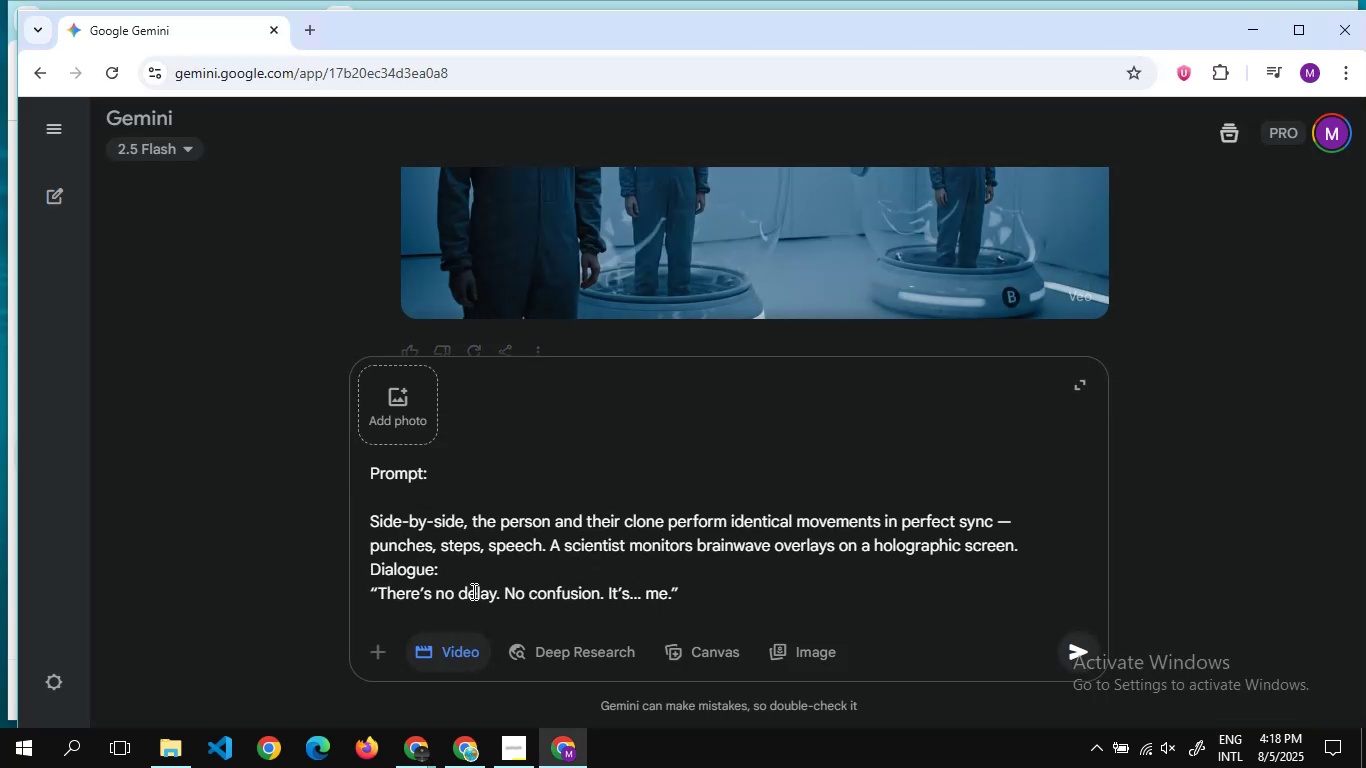 
key(Enter)
 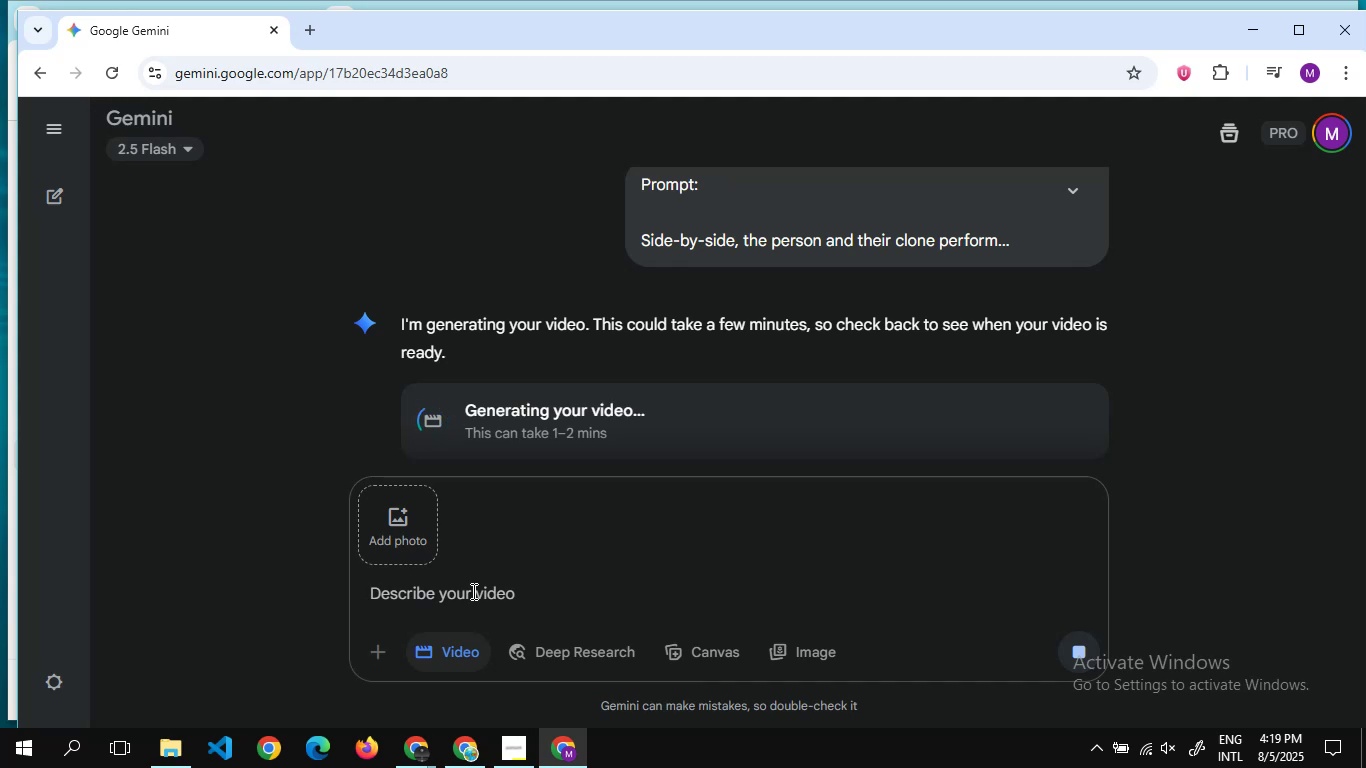 
wait(57.1)
 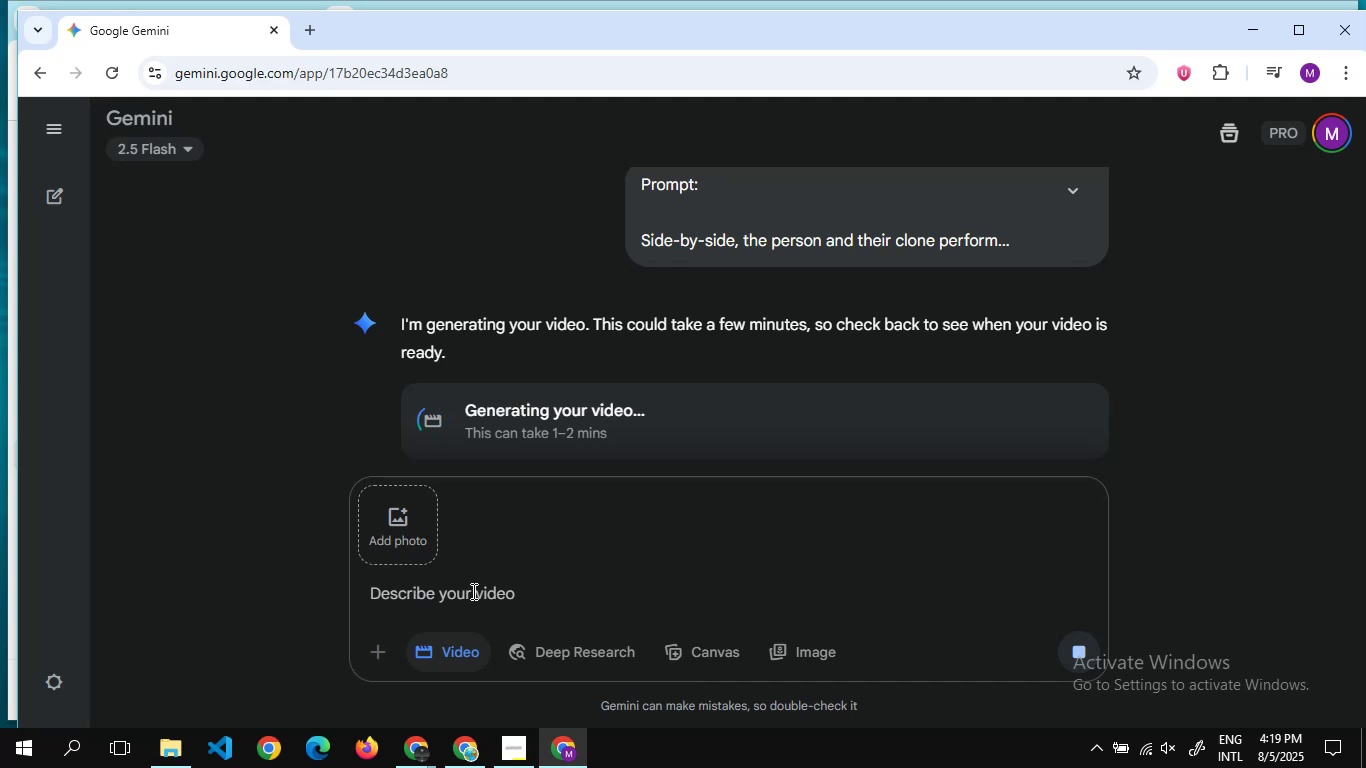 
scroll: coordinate [669, 439], scroll_direction: down, amount: 1.0
 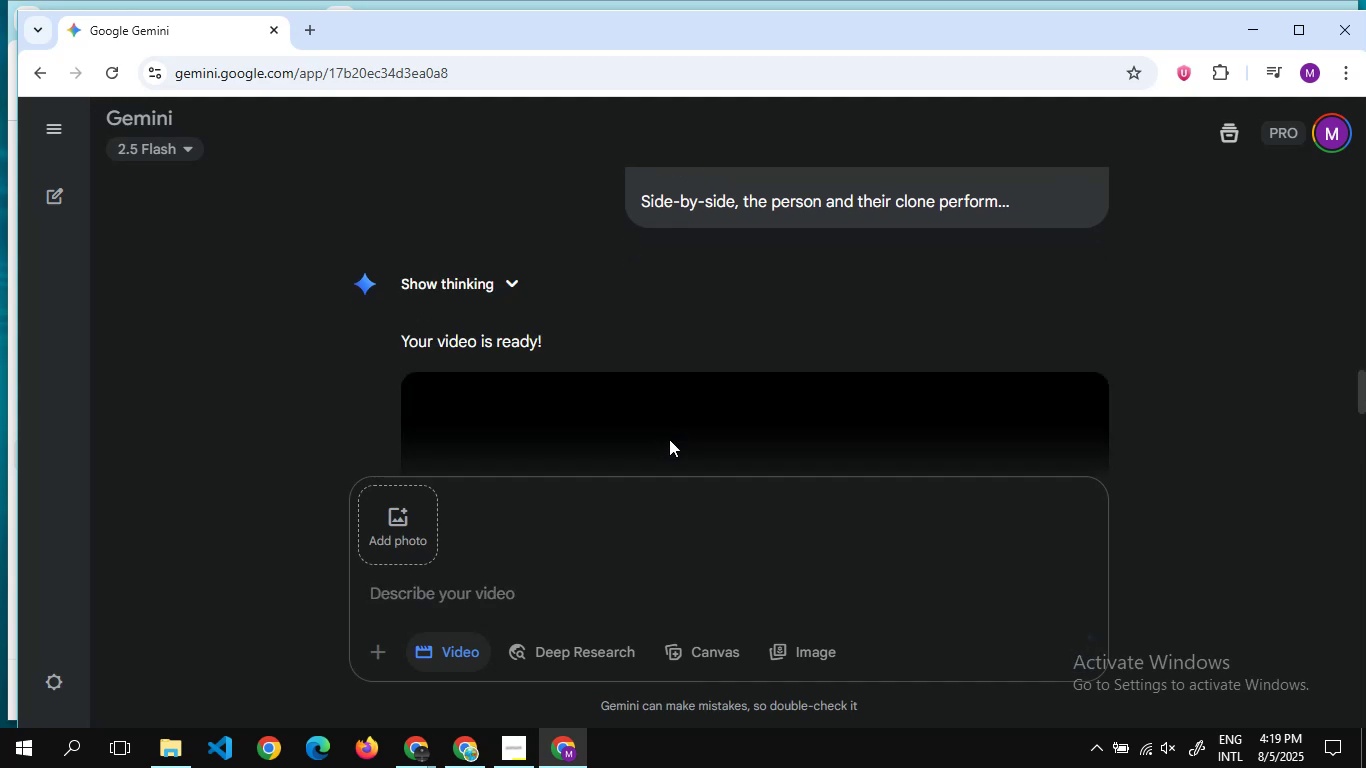 
wait(11.97)
 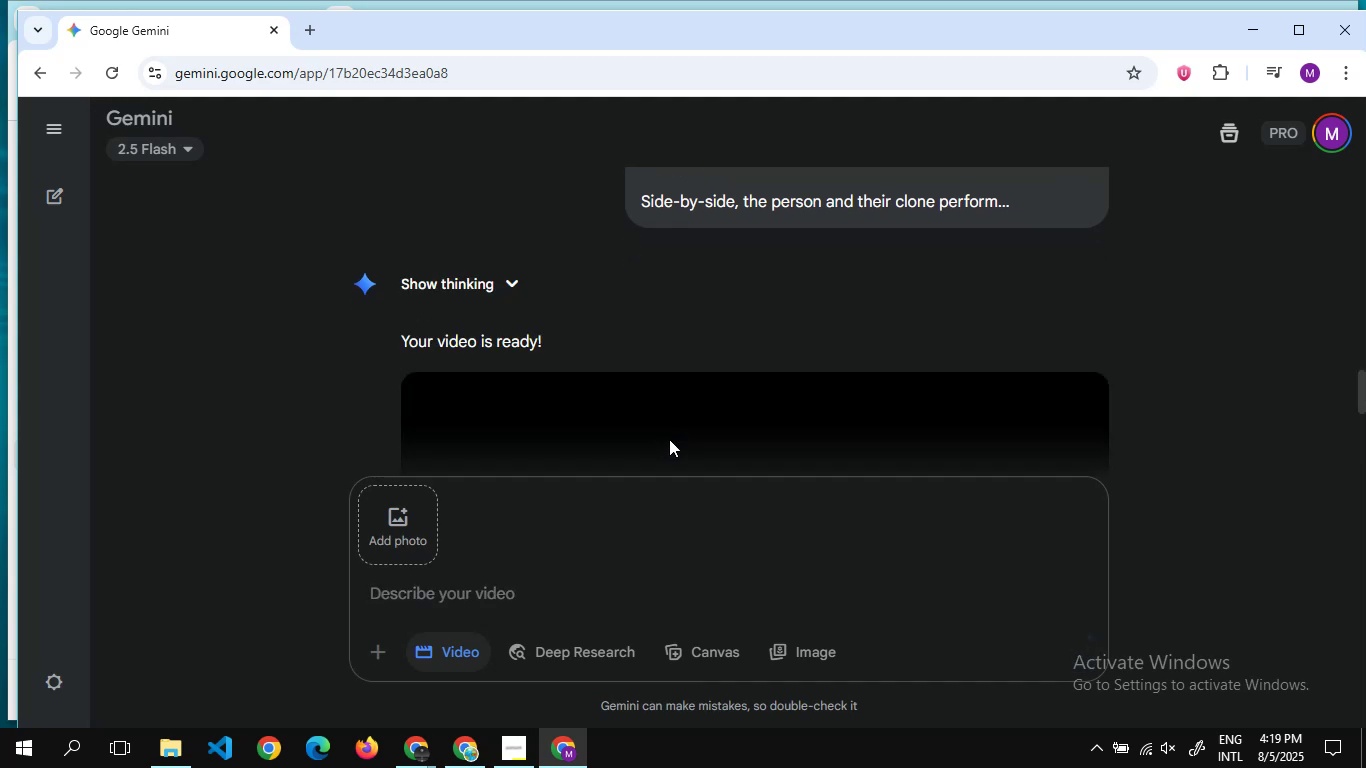 
scroll: coordinate [777, 379], scroll_direction: down, amount: 8.0
 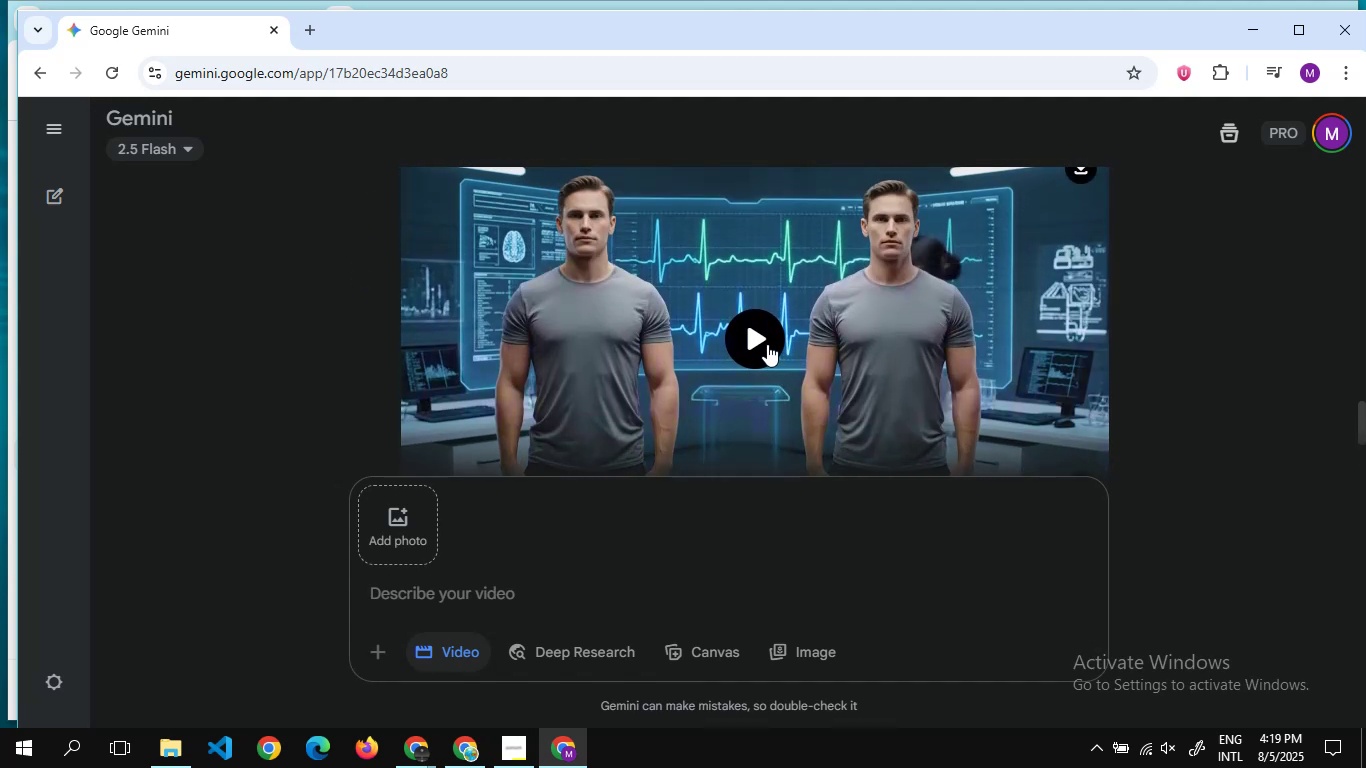 
left_click([767, 344])
 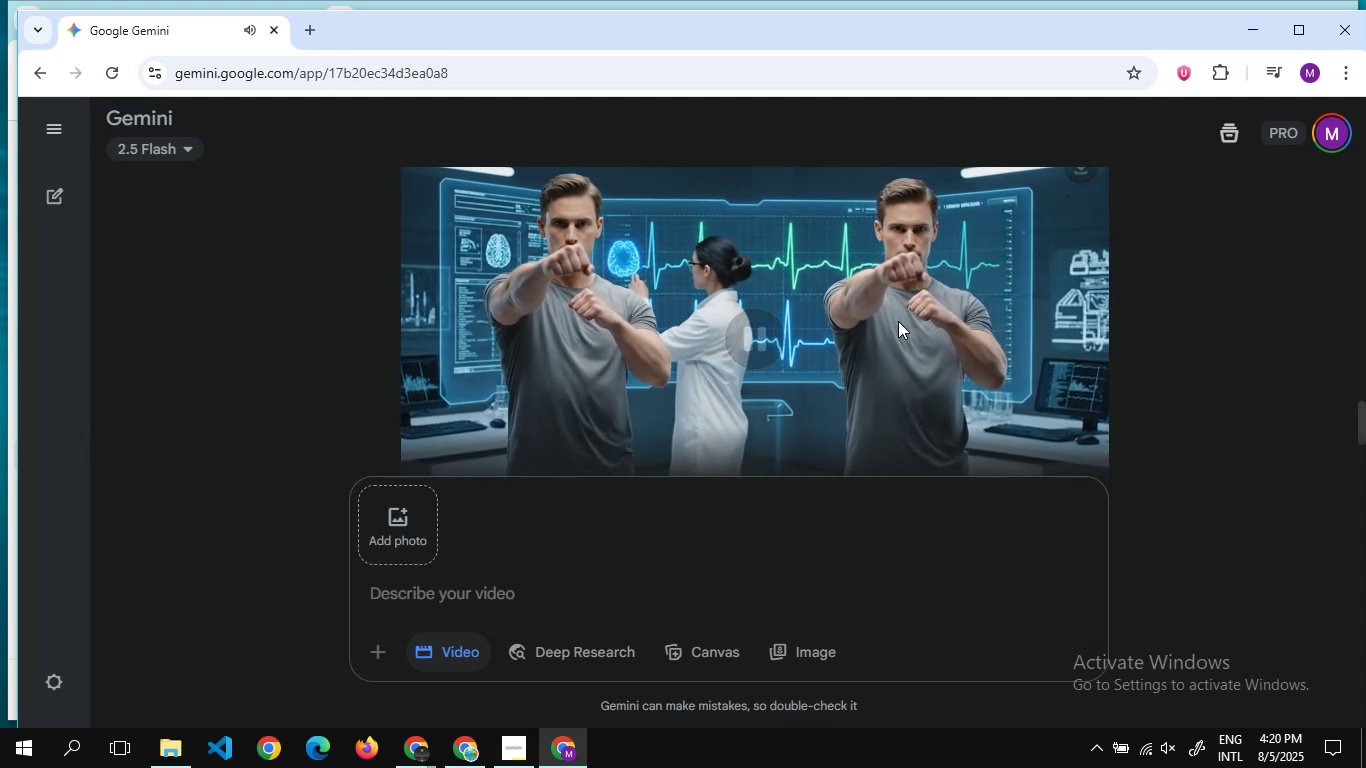 
wait(15.66)
 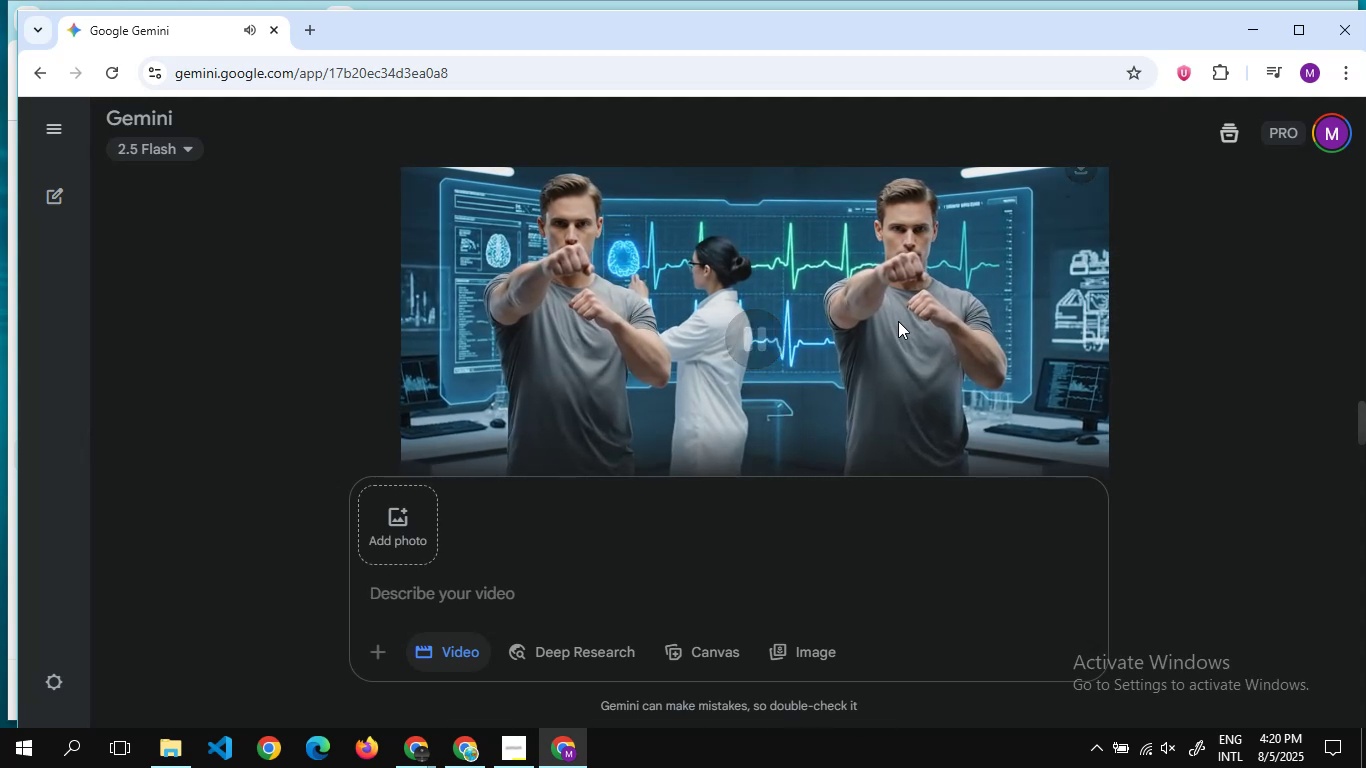 
left_click([768, 336])
 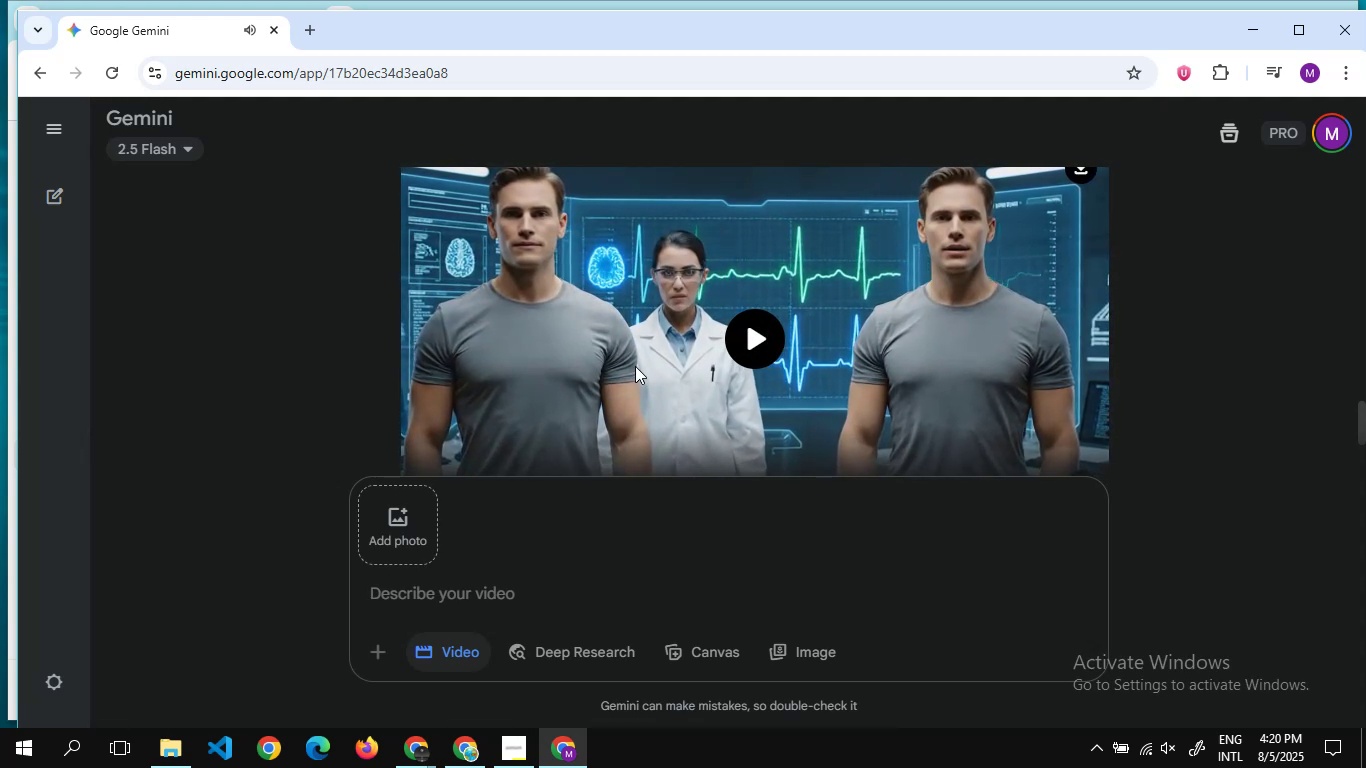 
scroll: coordinate [635, 366], scroll_direction: up, amount: 7.0
 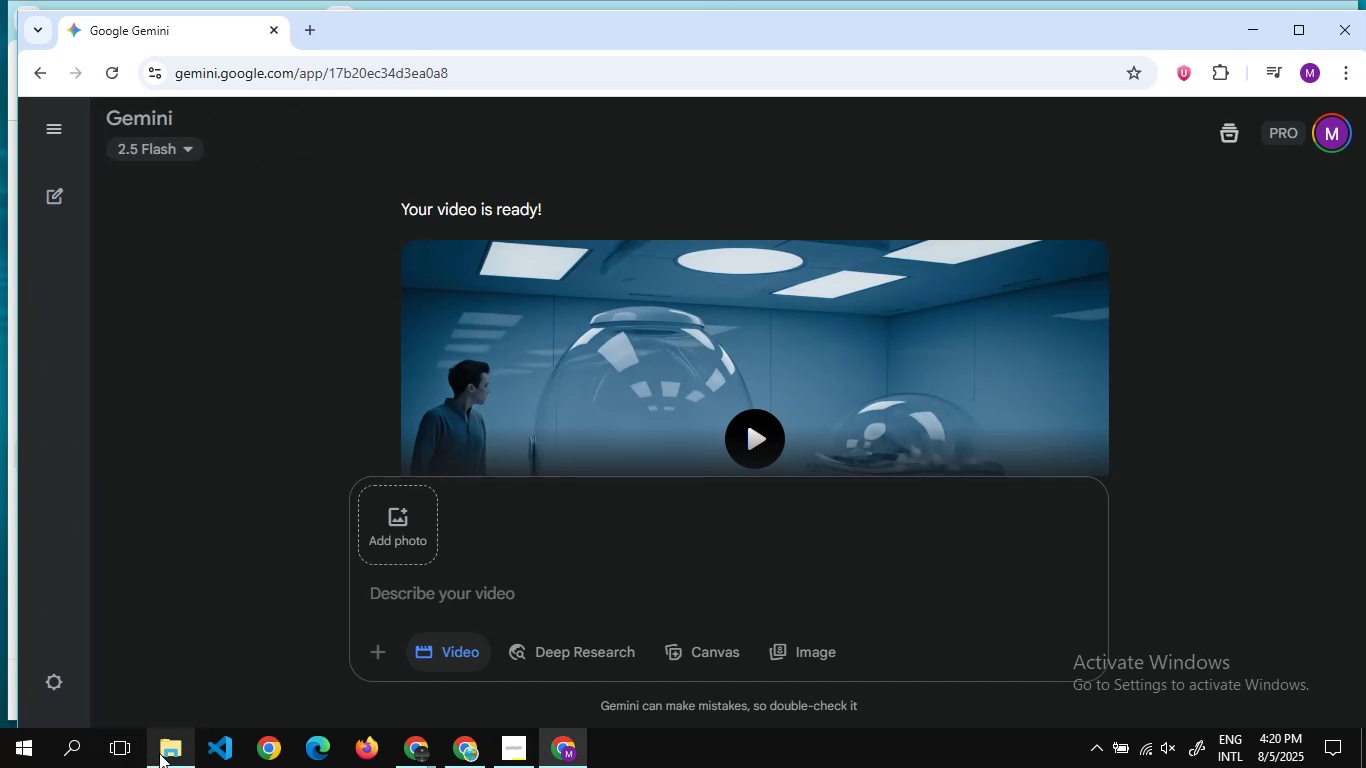 
left_click([151, 686])
 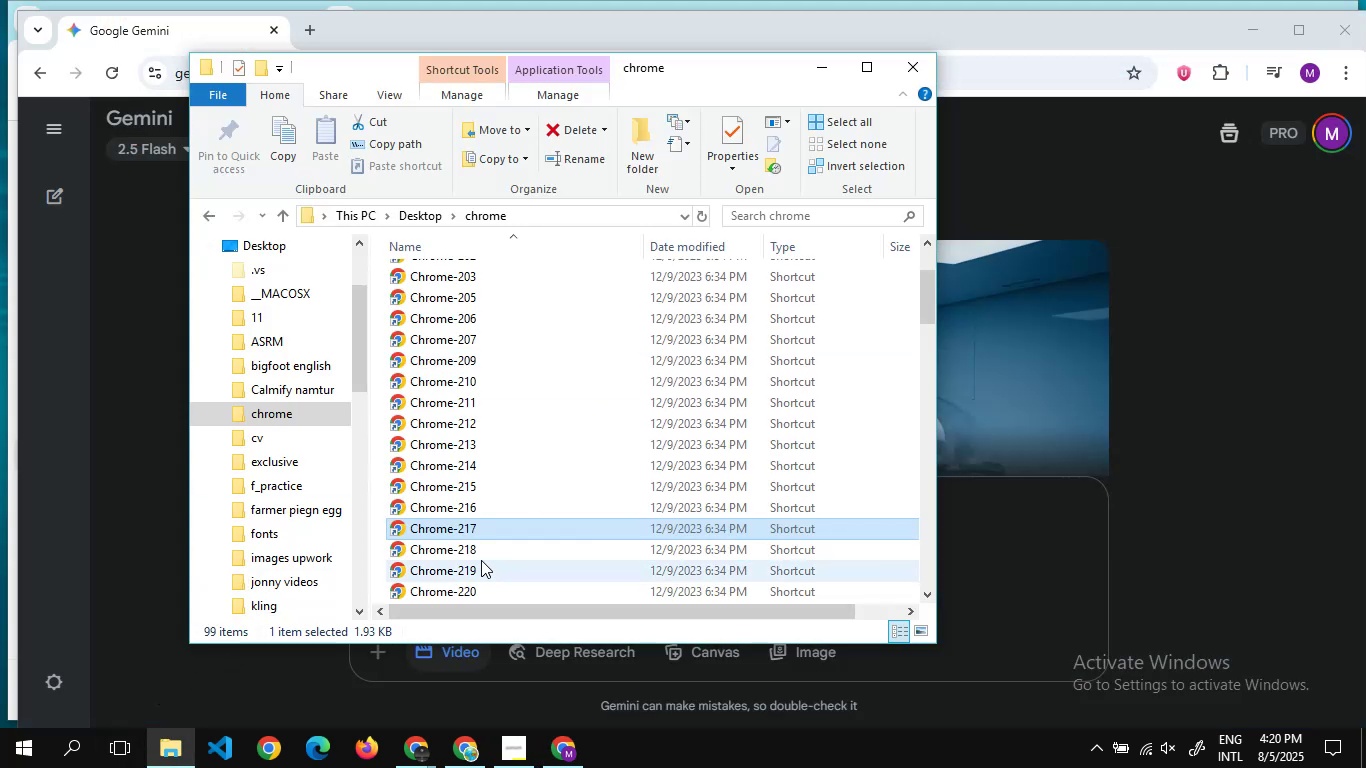 
double_click([480, 558])
 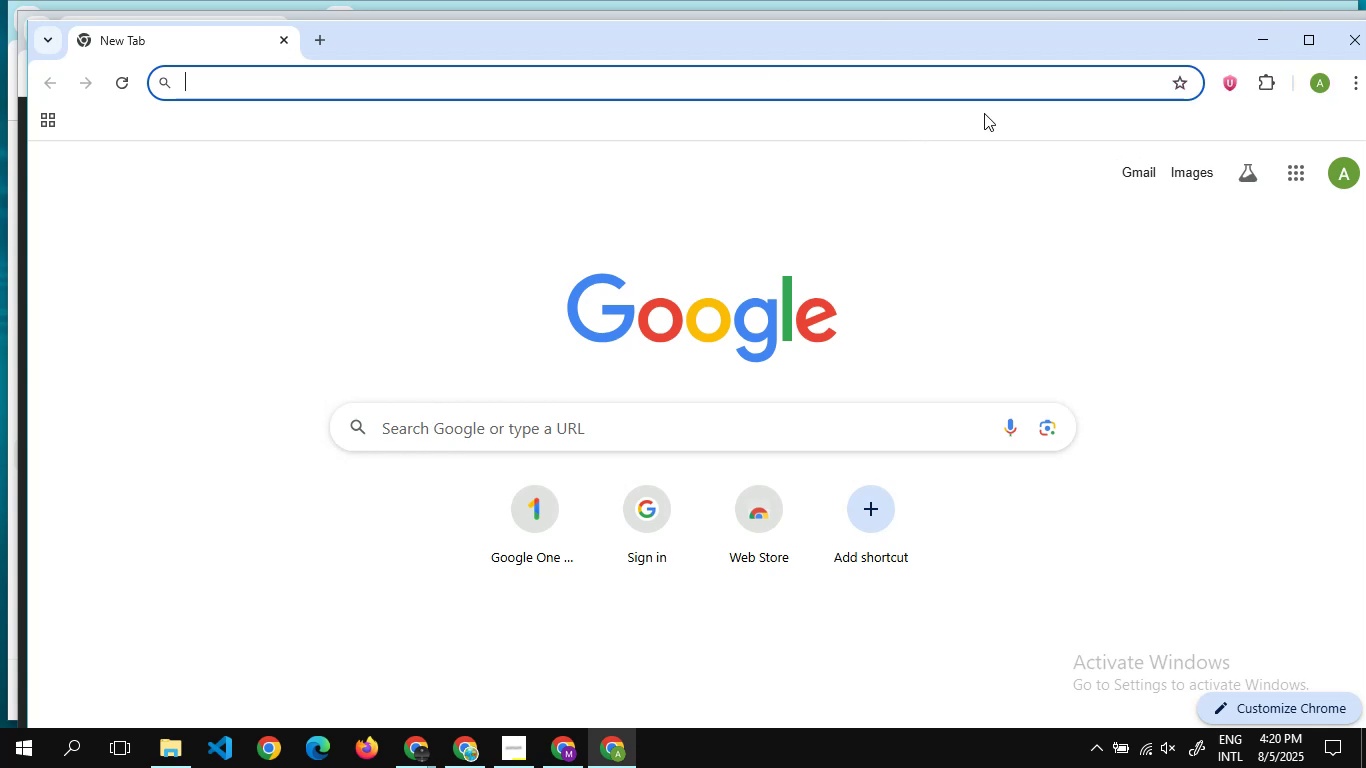 
wait(5.16)
 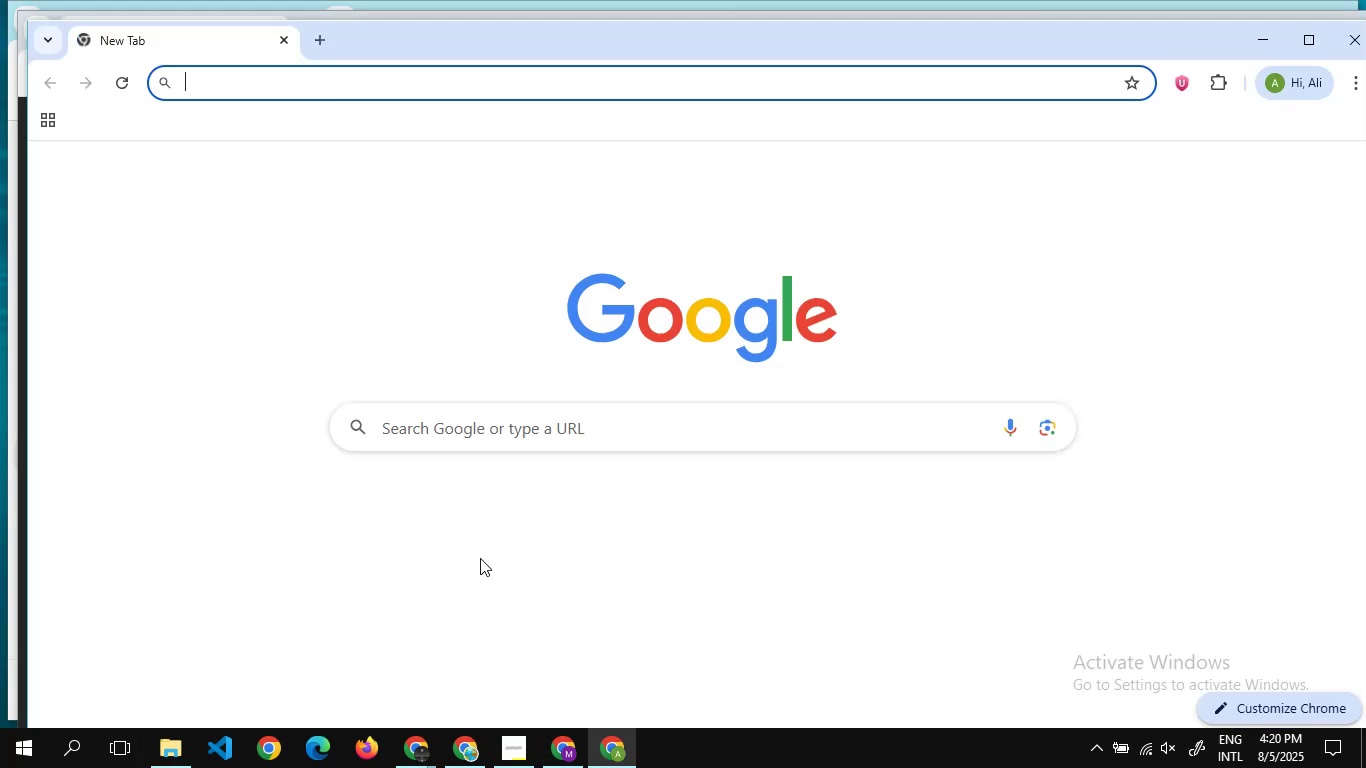 
left_click([1361, 56])
 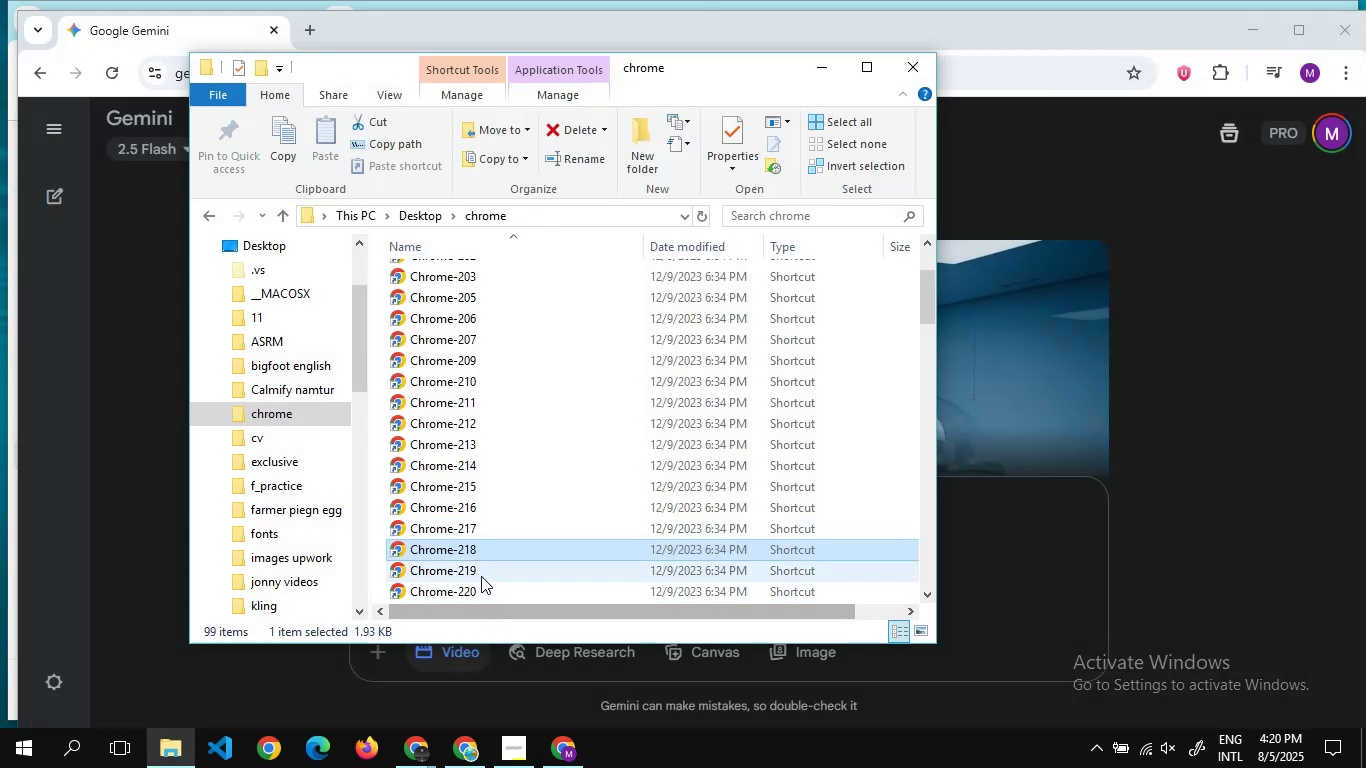 
double_click([481, 570])
 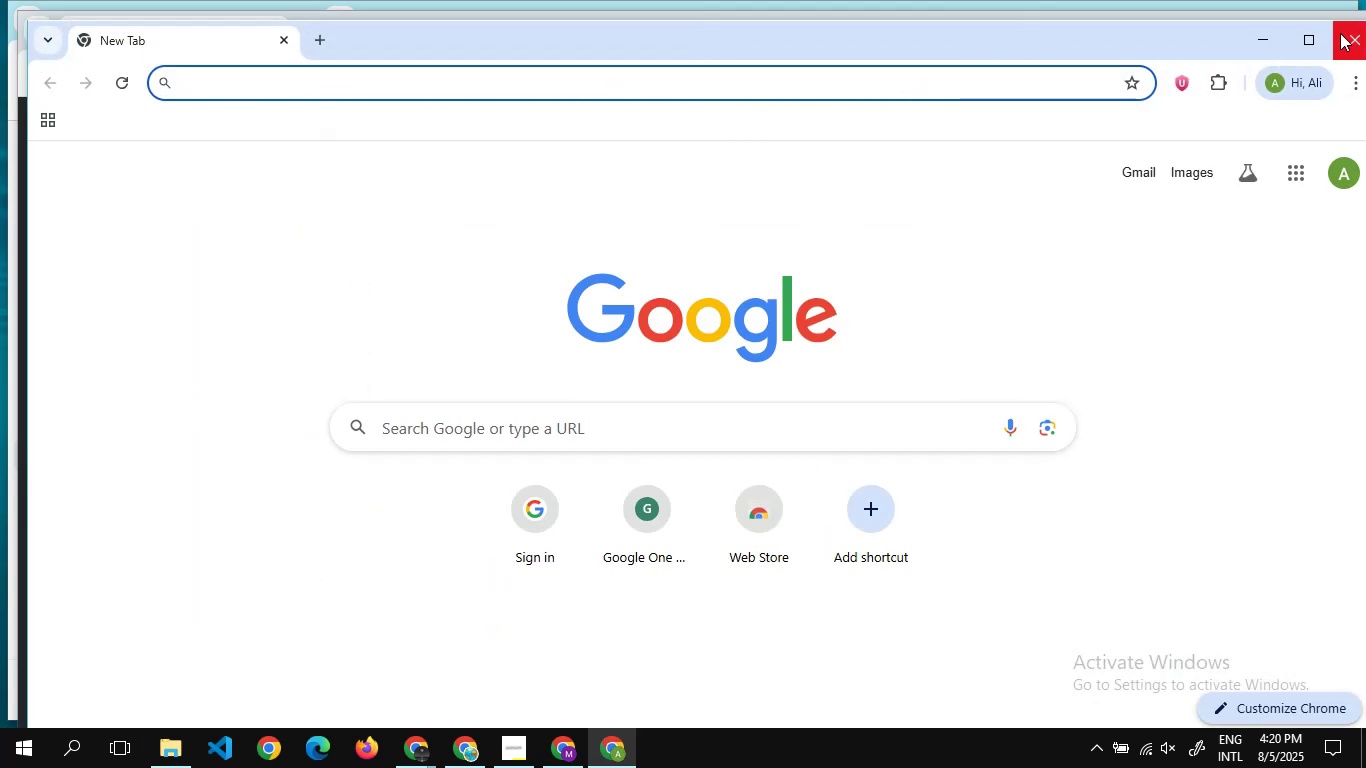 
left_click([1340, 33])
 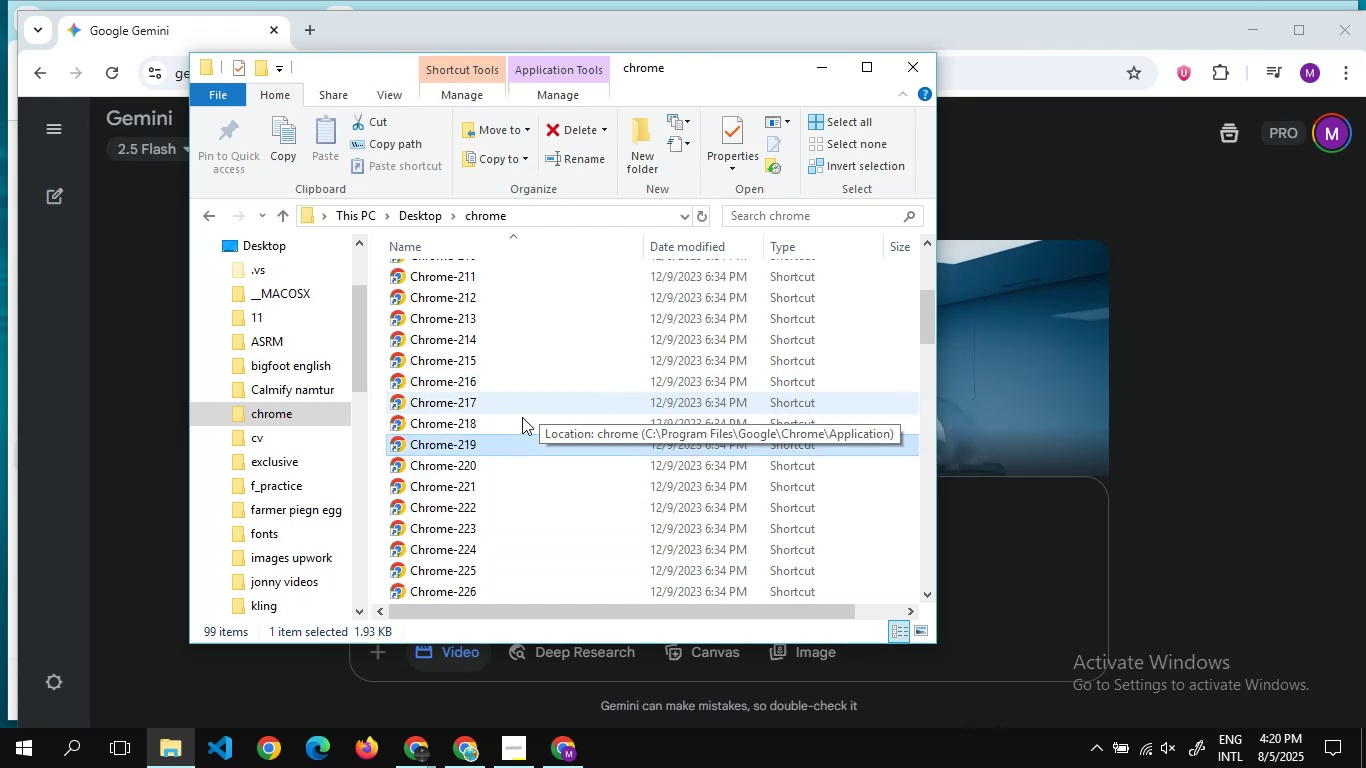 
double_click([483, 458])
 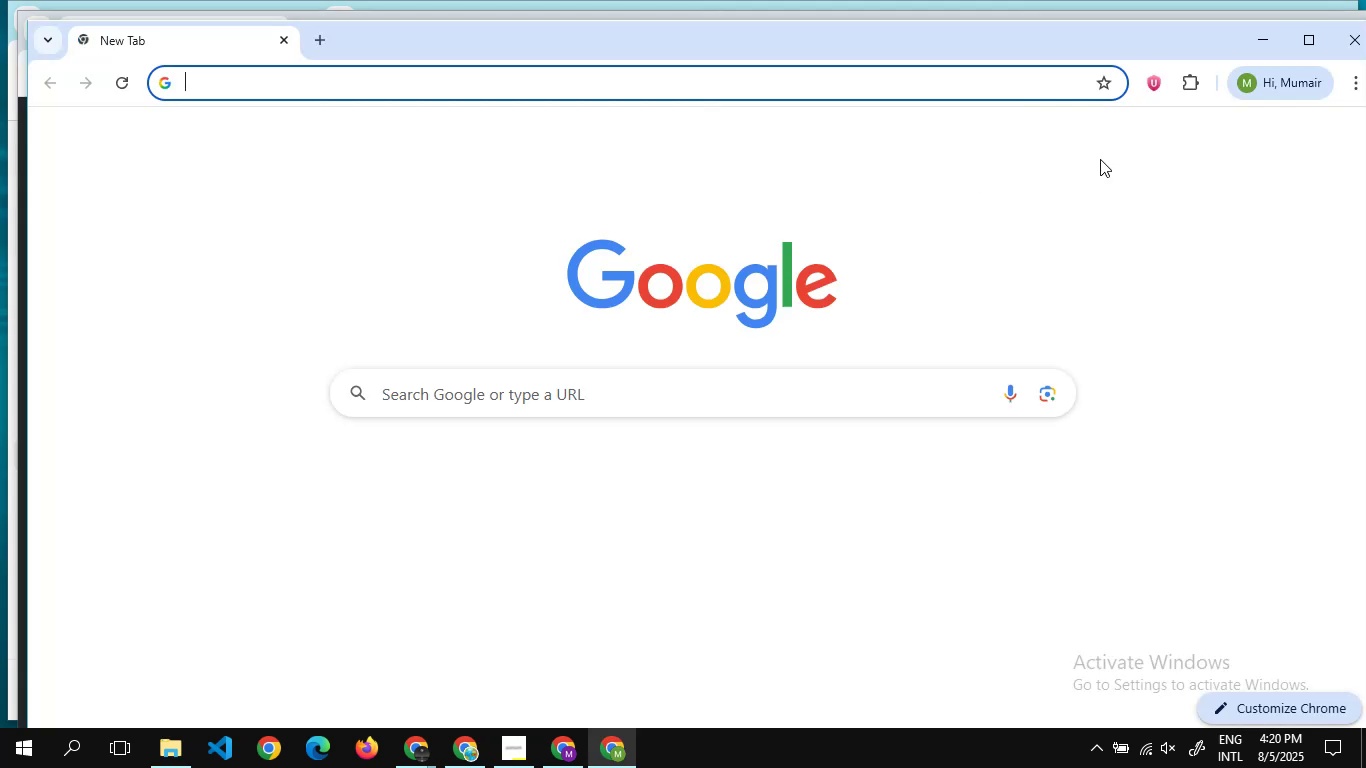 
mouse_move([1293, 59])
 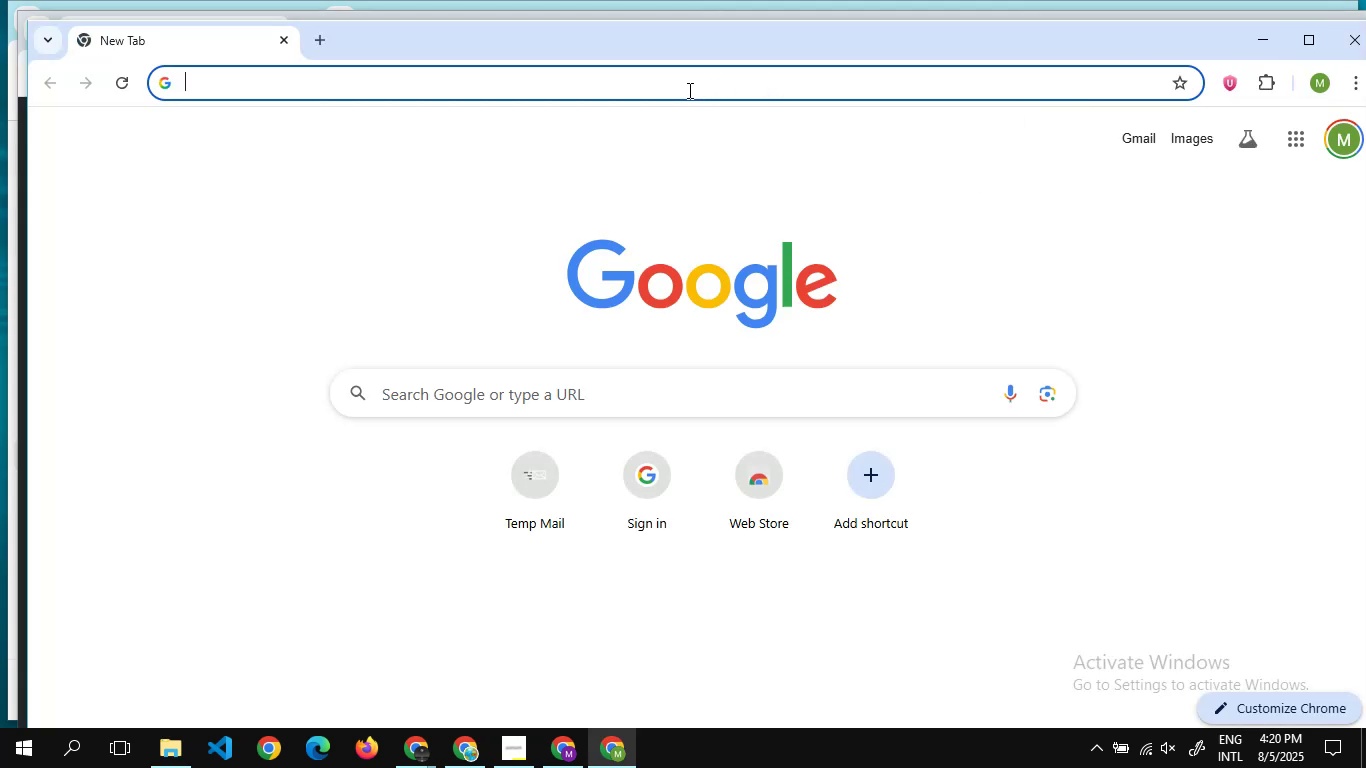 
type(gooo)
key(Backspace)
type(gle gemii)
key(Backspace)
type(ni)
 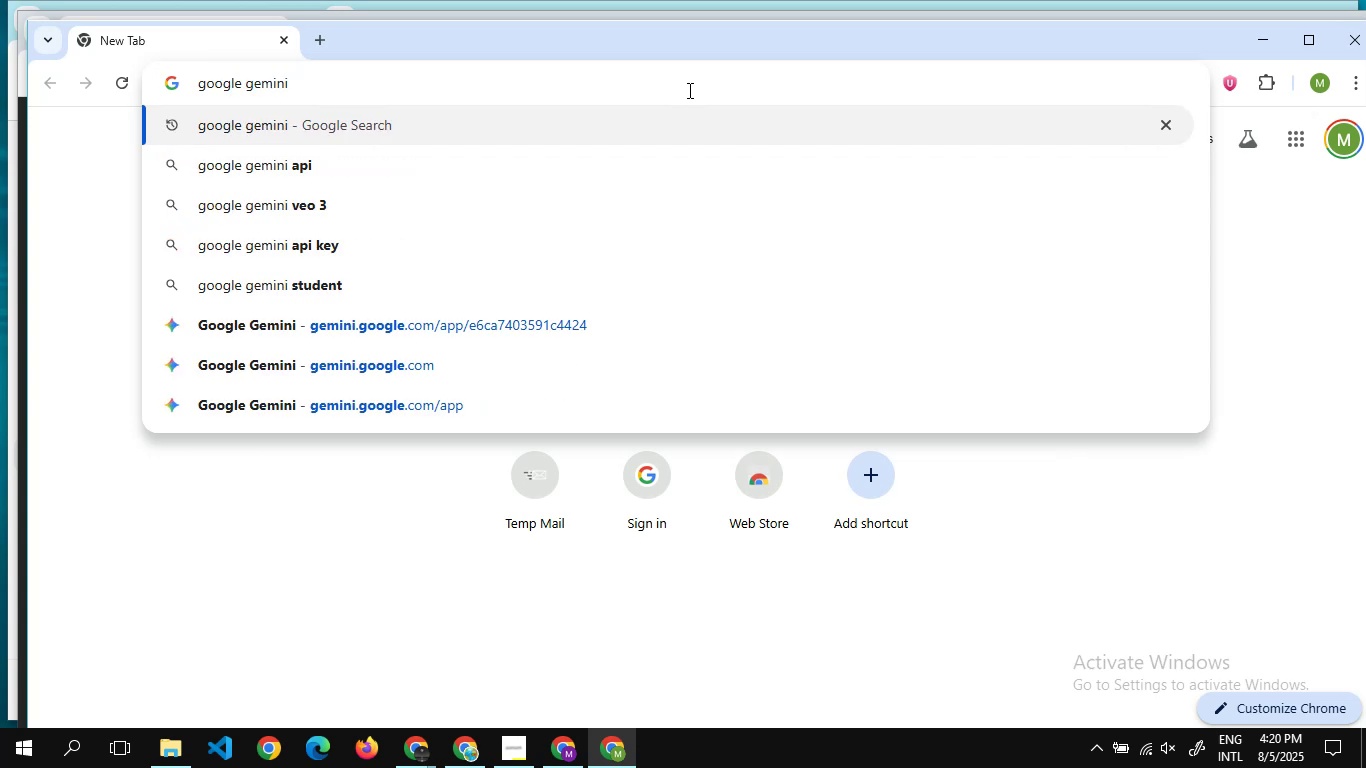 
key(Enter)
 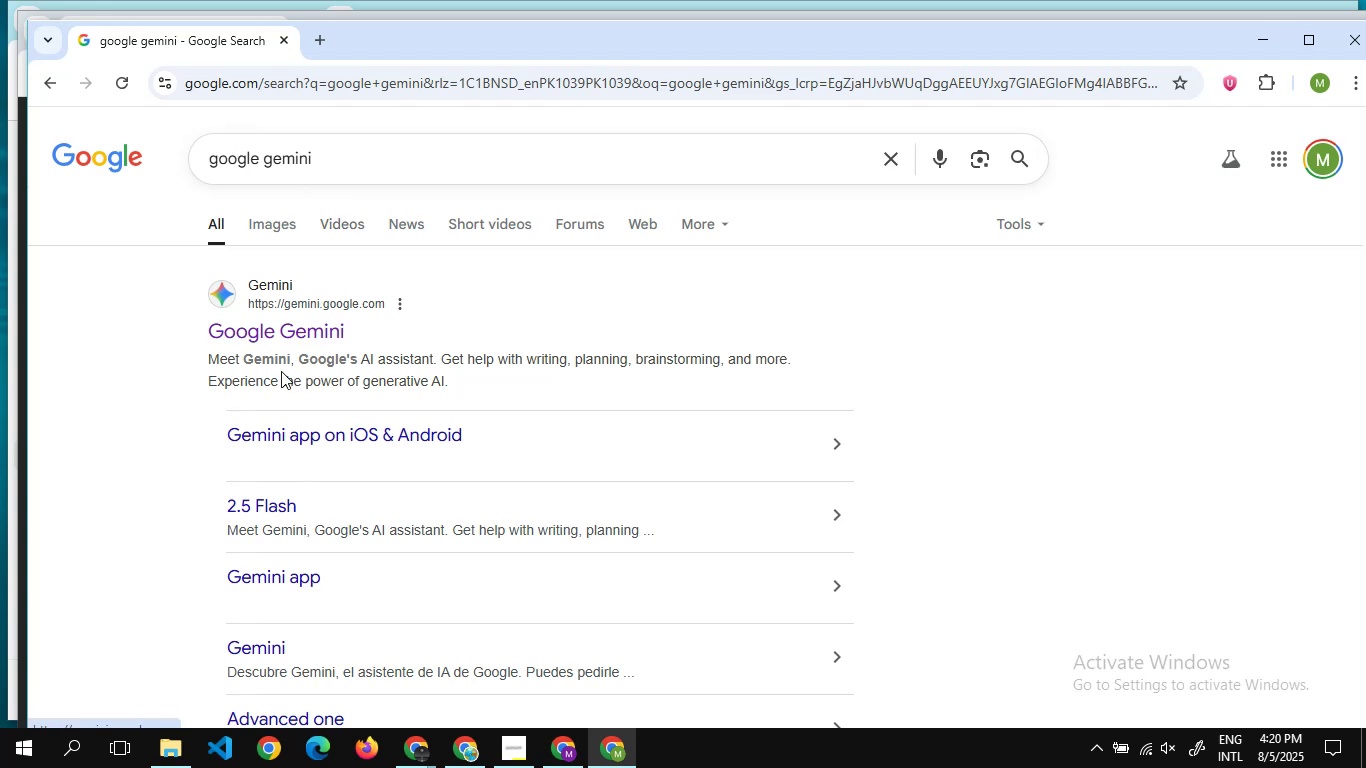 
left_click([284, 334])
 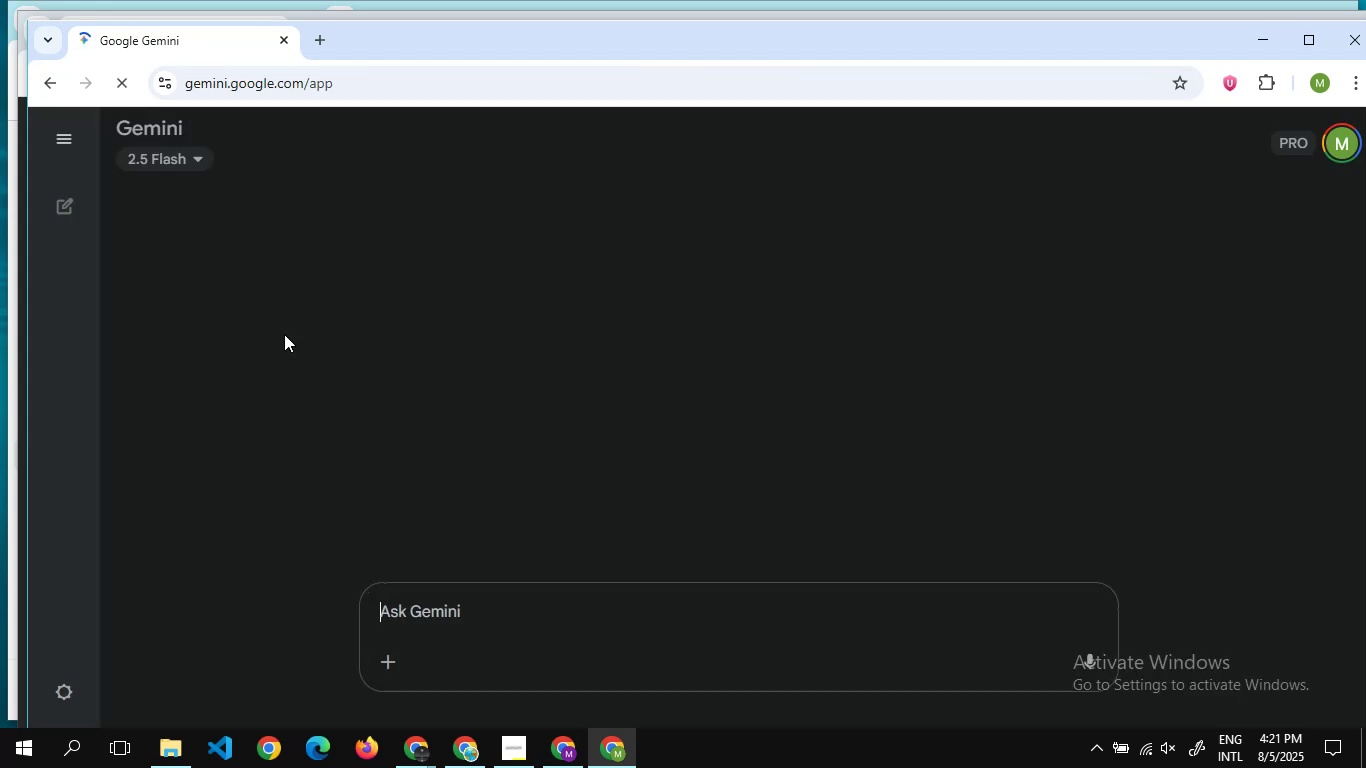 
wait(10.1)
 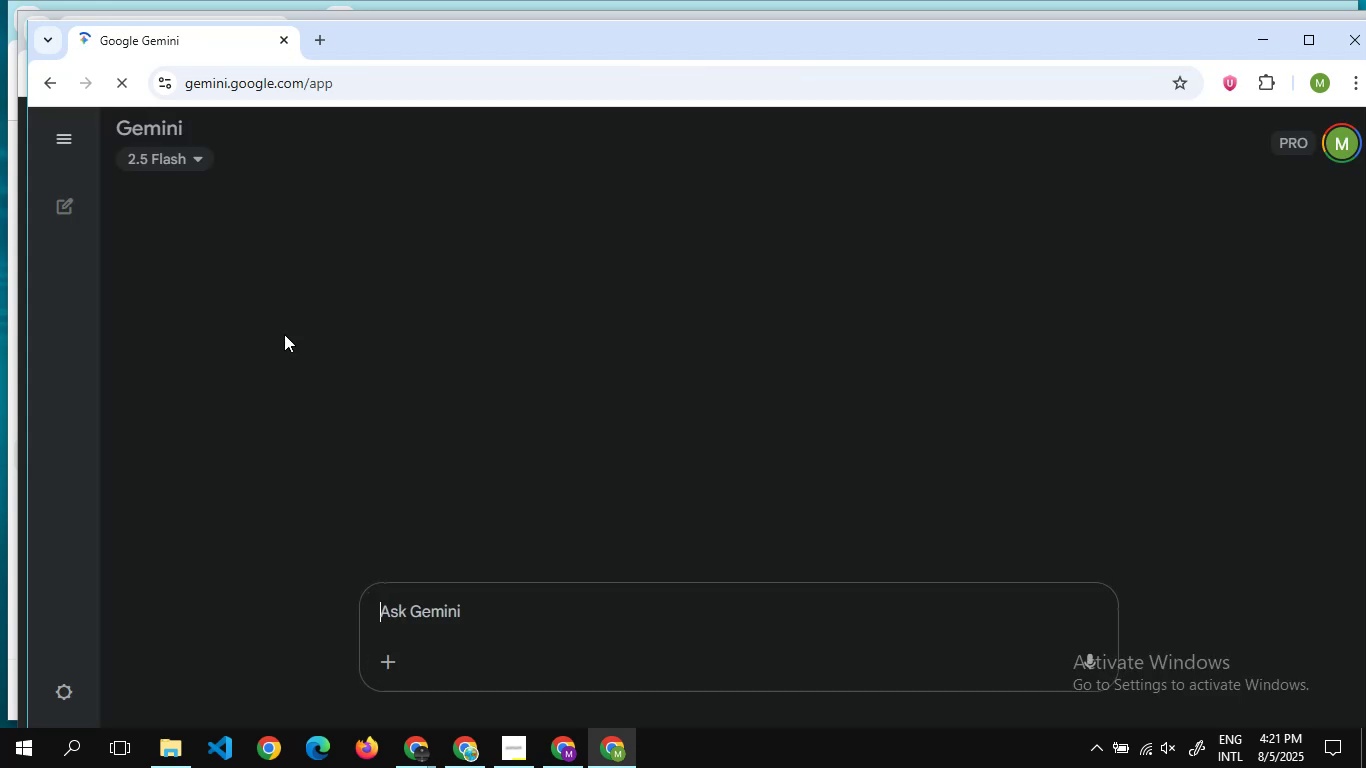 
scroll: coordinate [541, 418], scroll_direction: down, amount: 1.0
 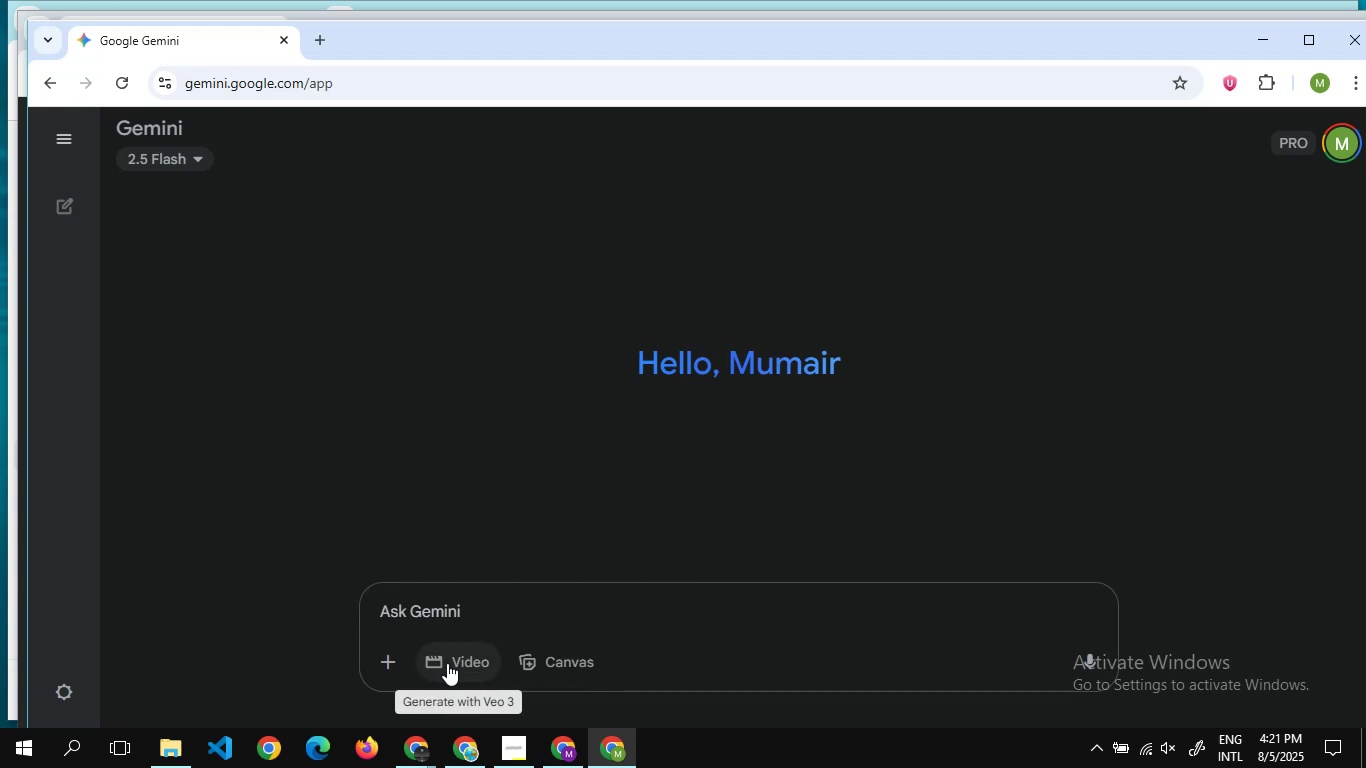 
left_click([447, 663])
 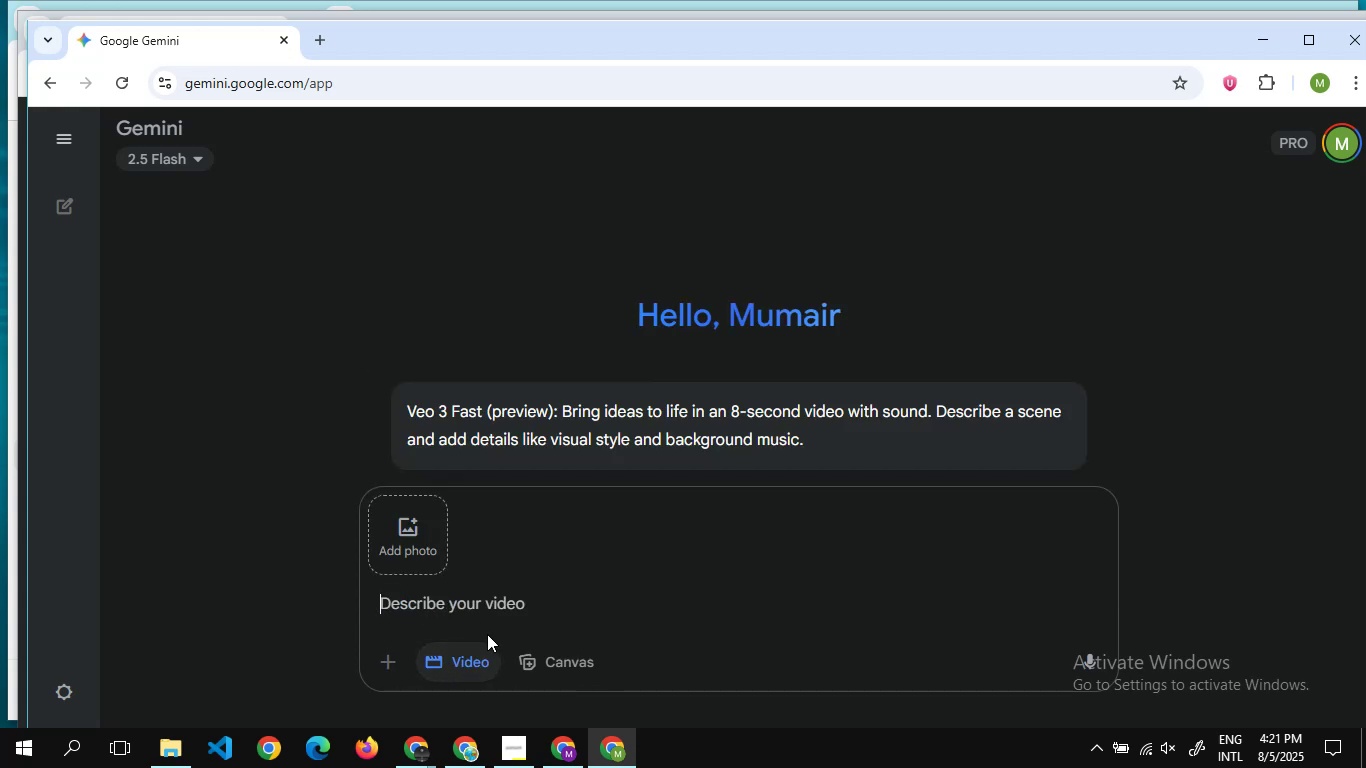 
scroll: coordinate [615, 352], scroll_direction: down, amount: 3.0
 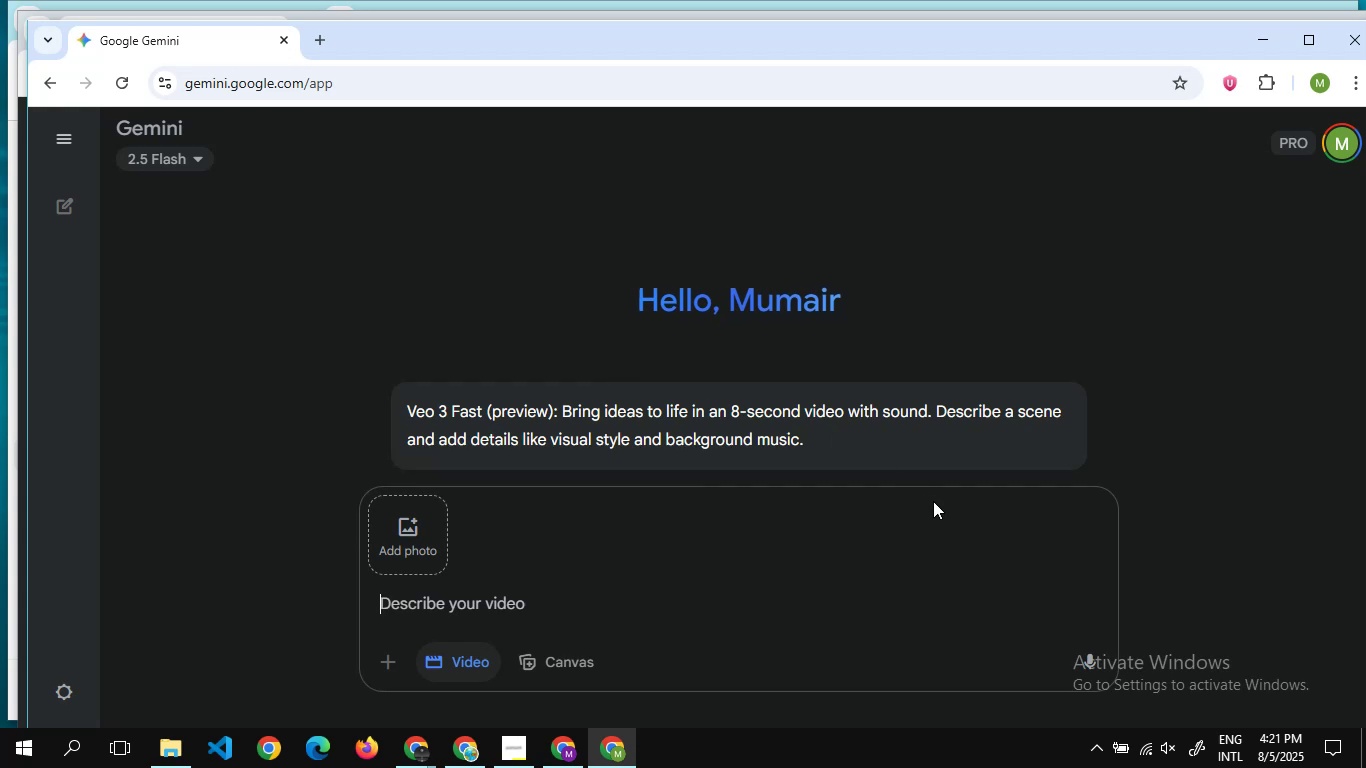 
wait(13.16)
 